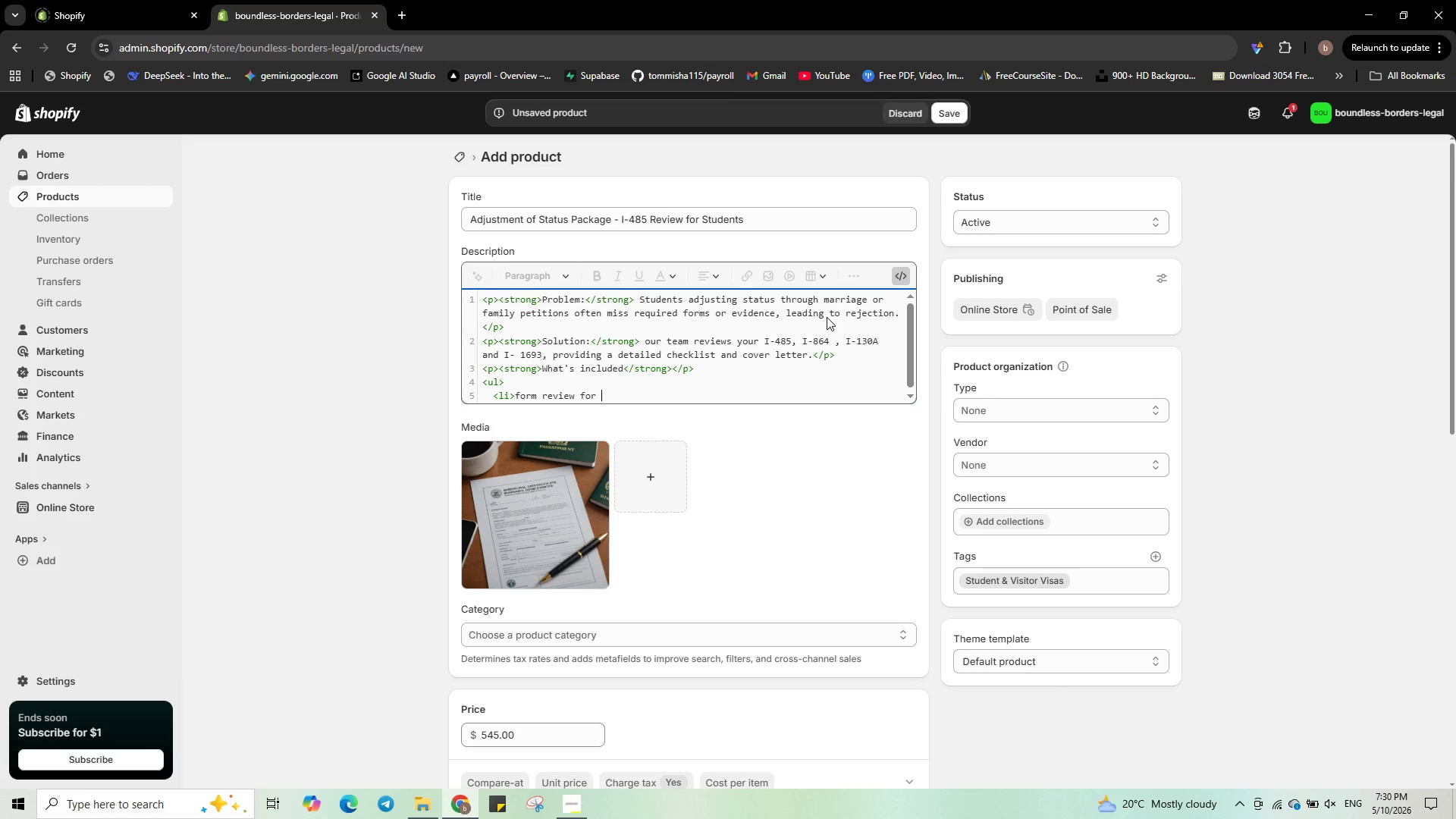 
left_click([526, 356])
 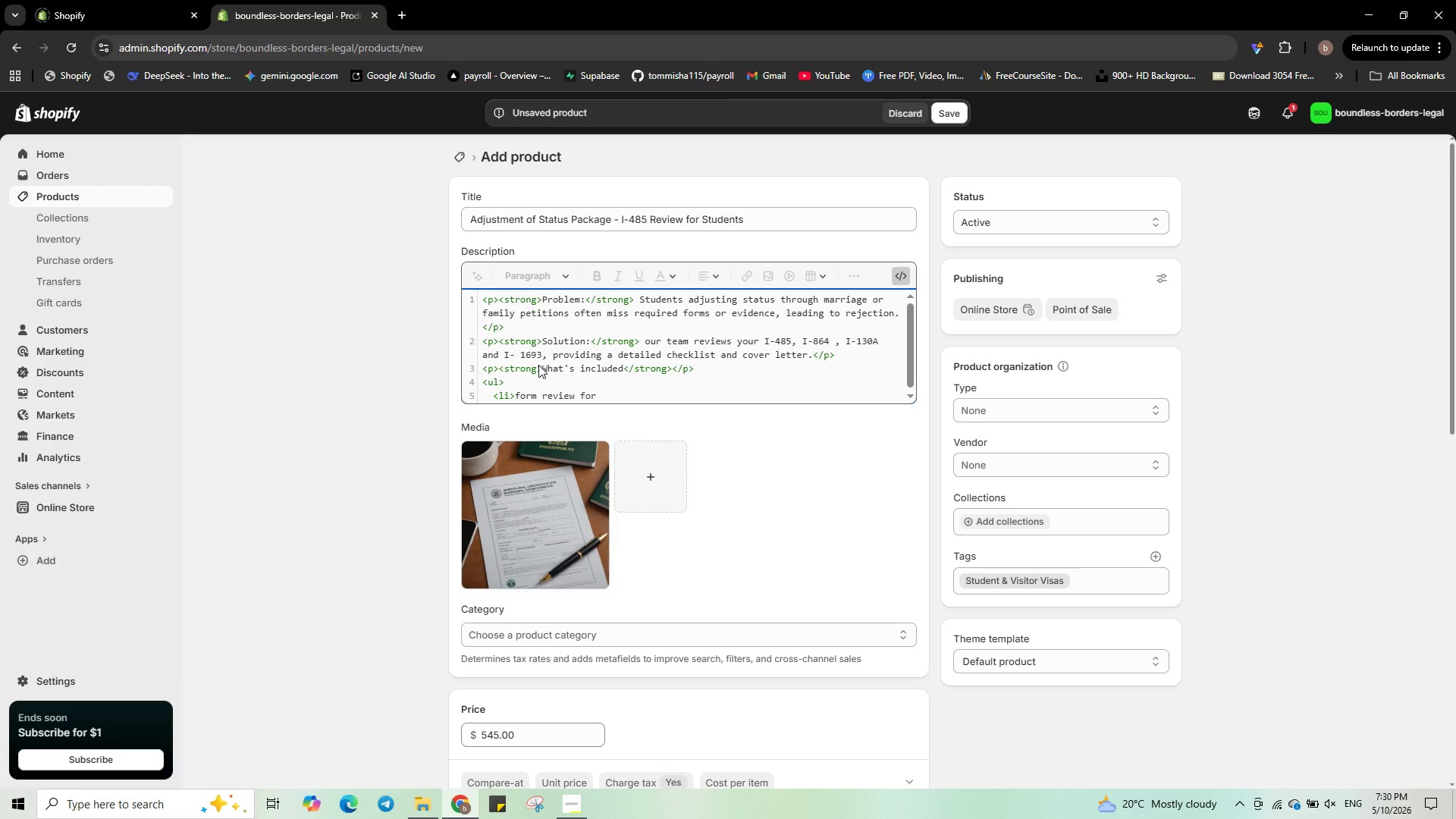 
key(Backspace)
 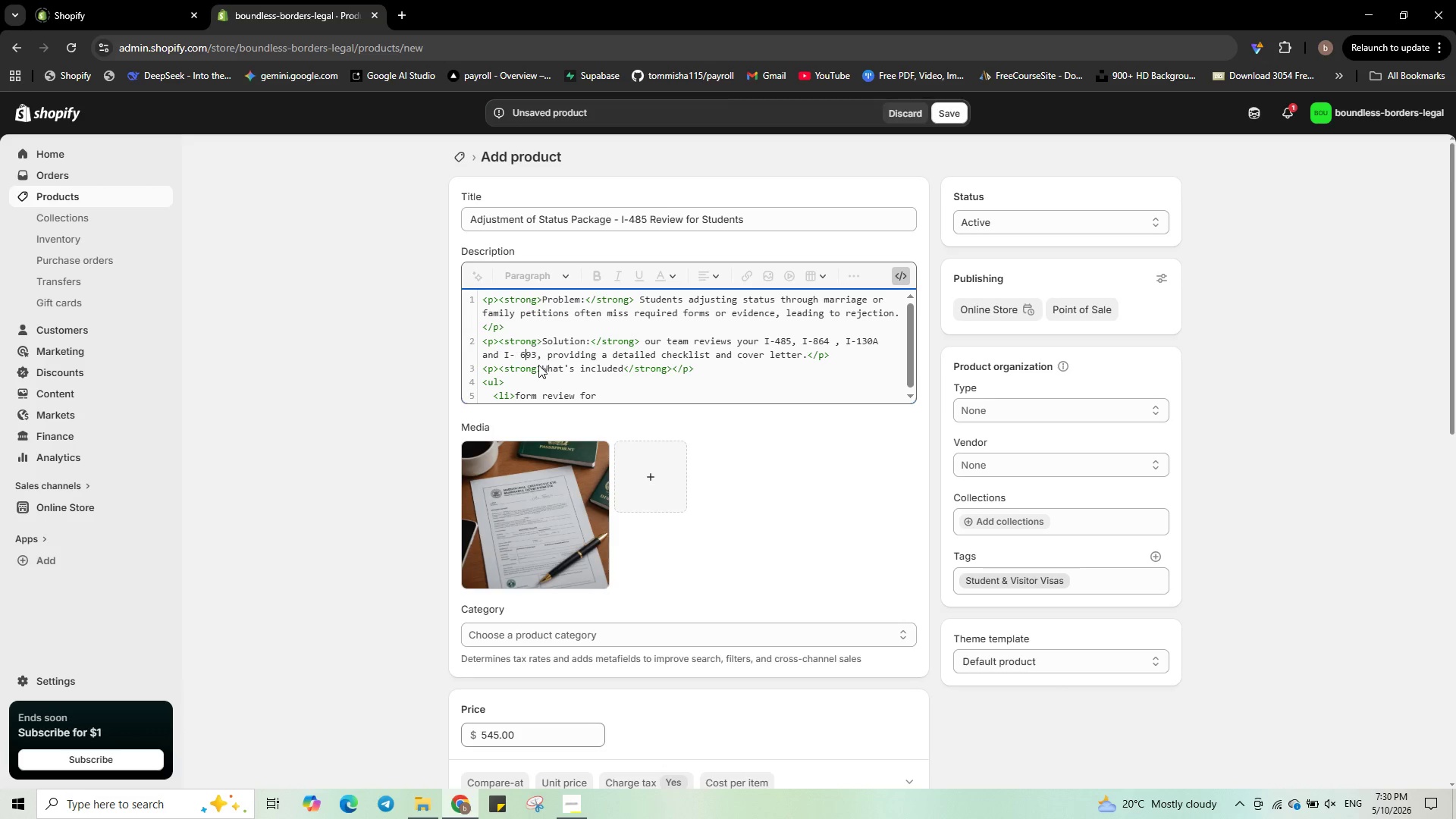 
key(ArrowRight)
 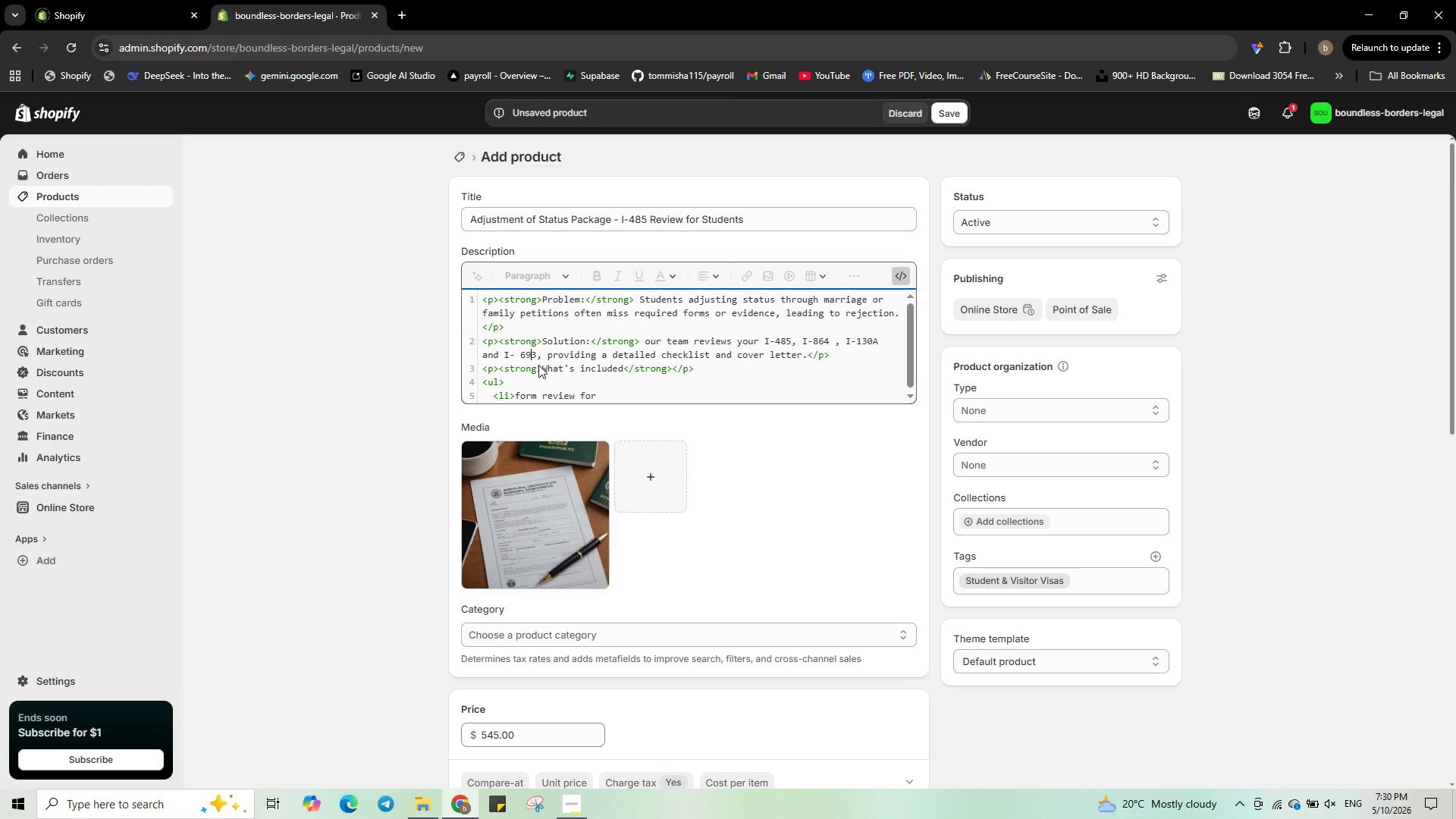 
key(ArrowRight)
 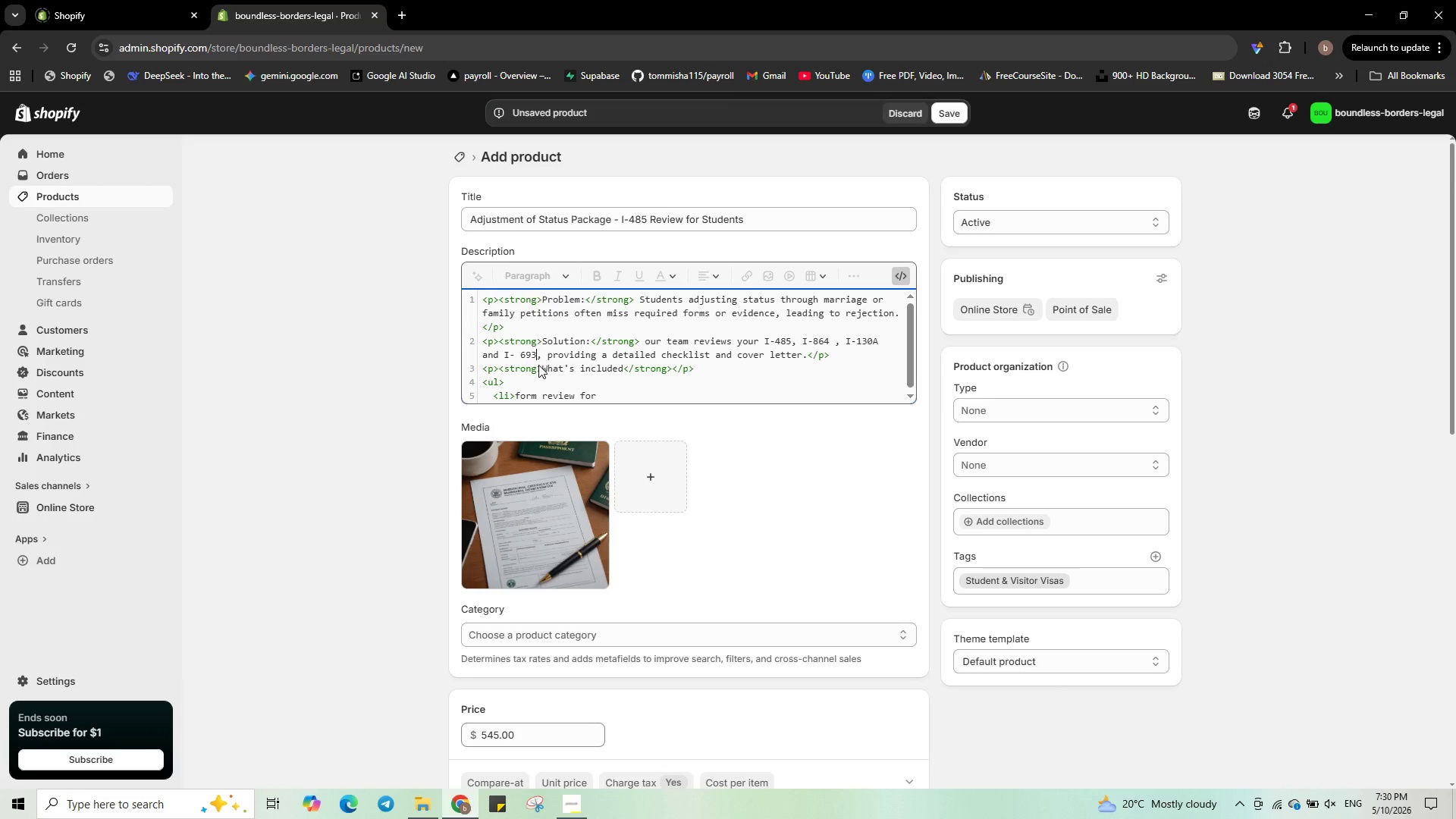 
key(ArrowRight)
 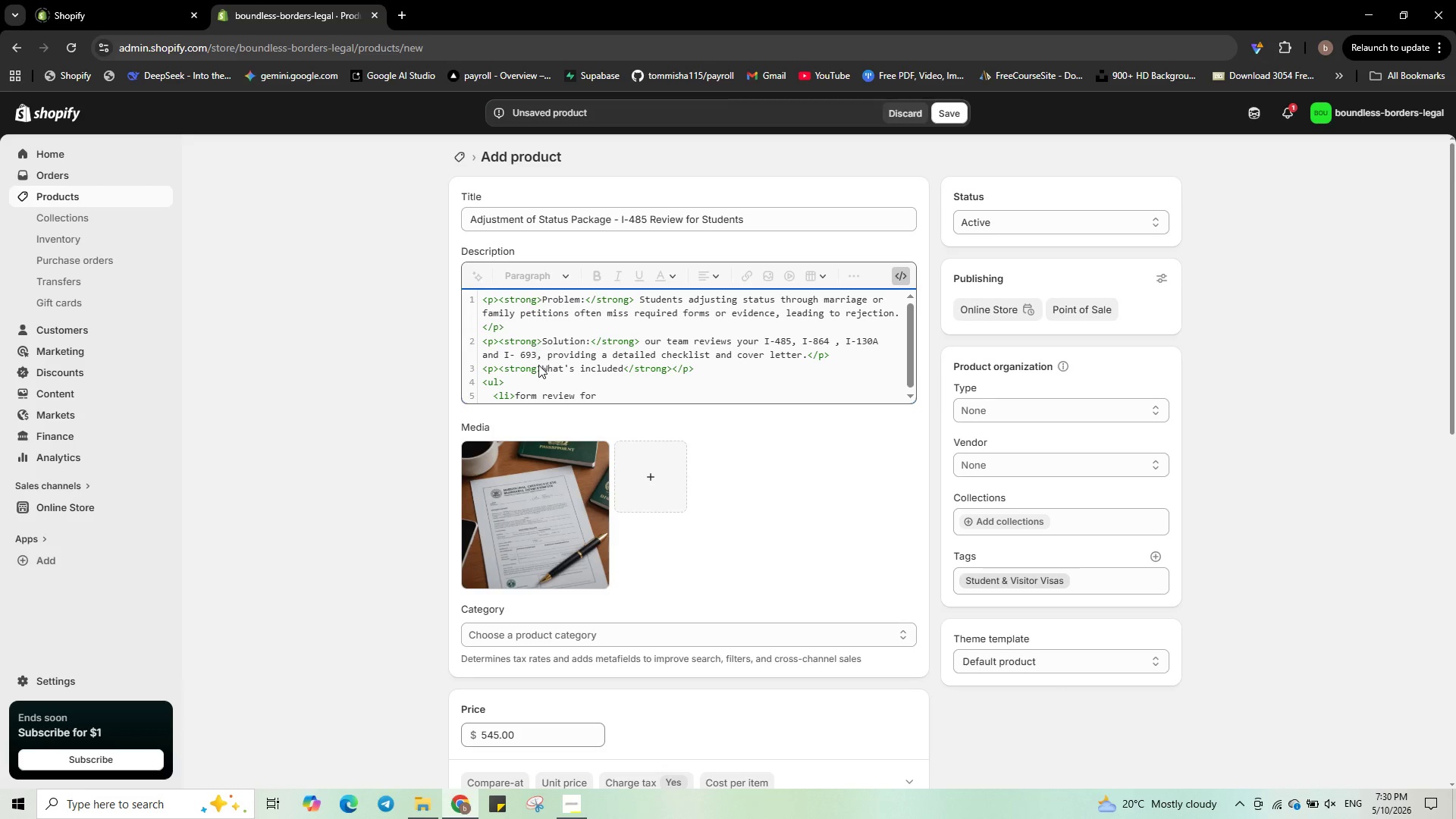 
hold_key(key=ArrowLeft, duration=0.94)
 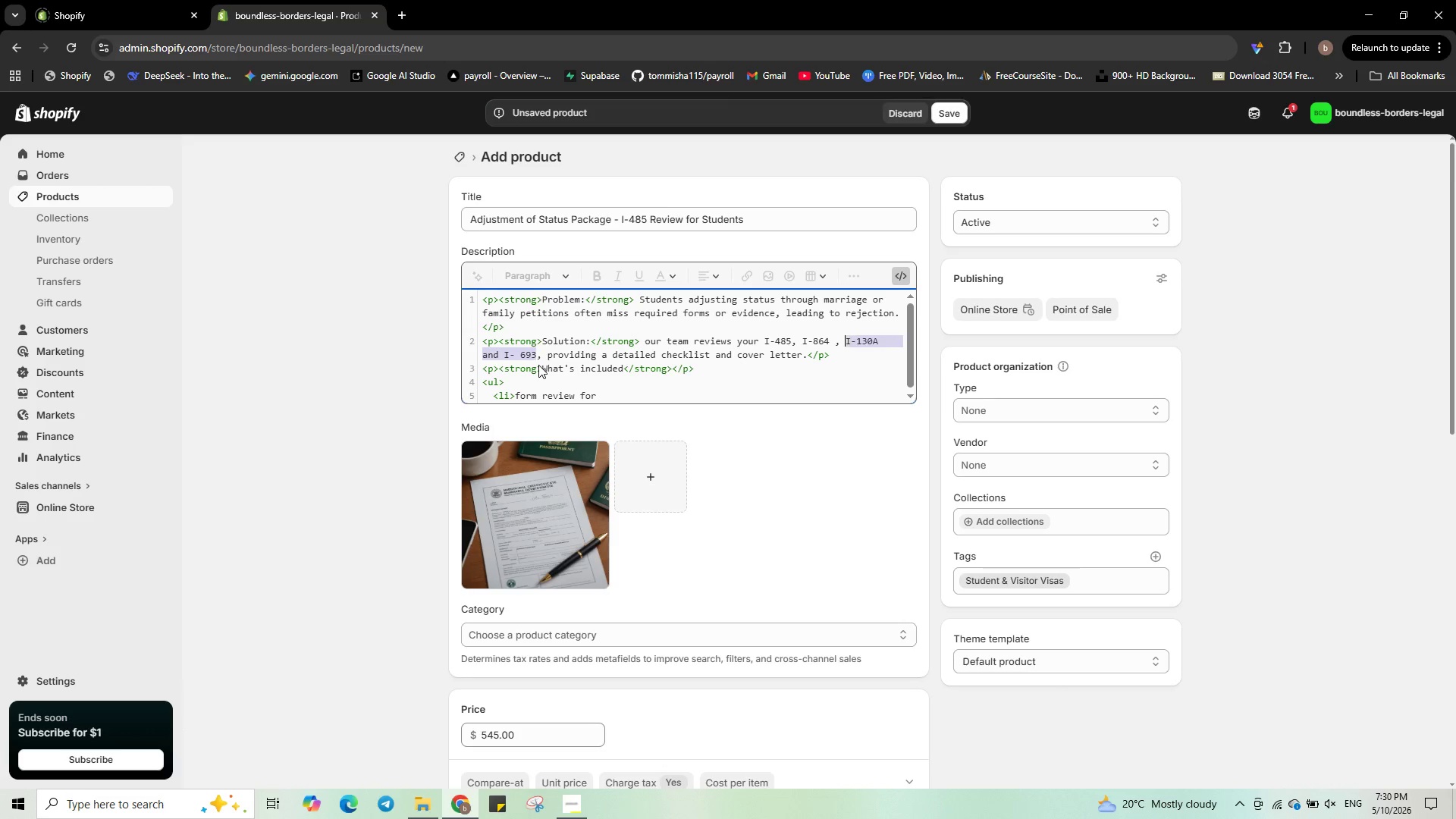 
hold_key(key=ArrowLeft, duration=0.61)
 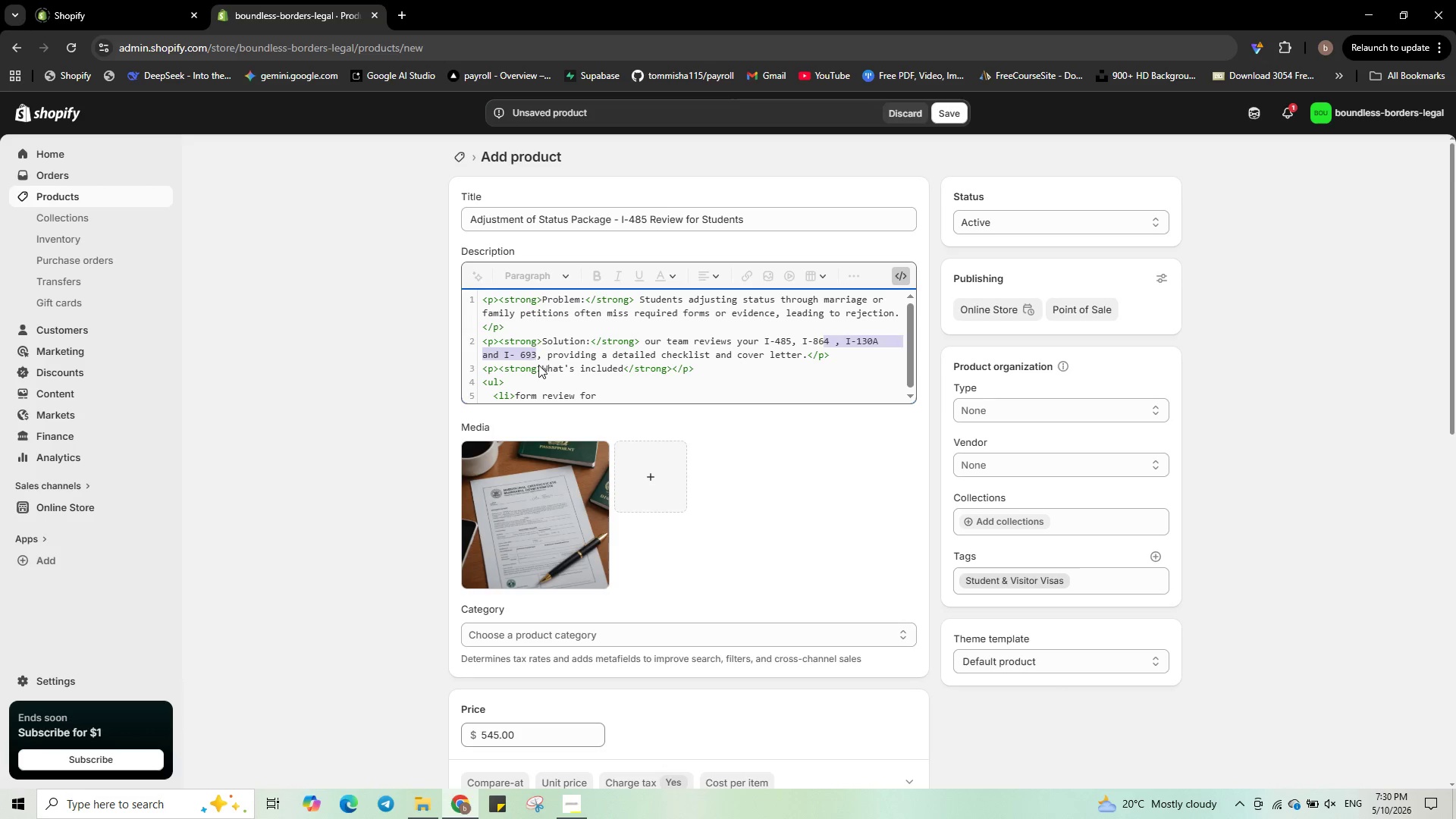 
key(Shift+ArrowLeft)
 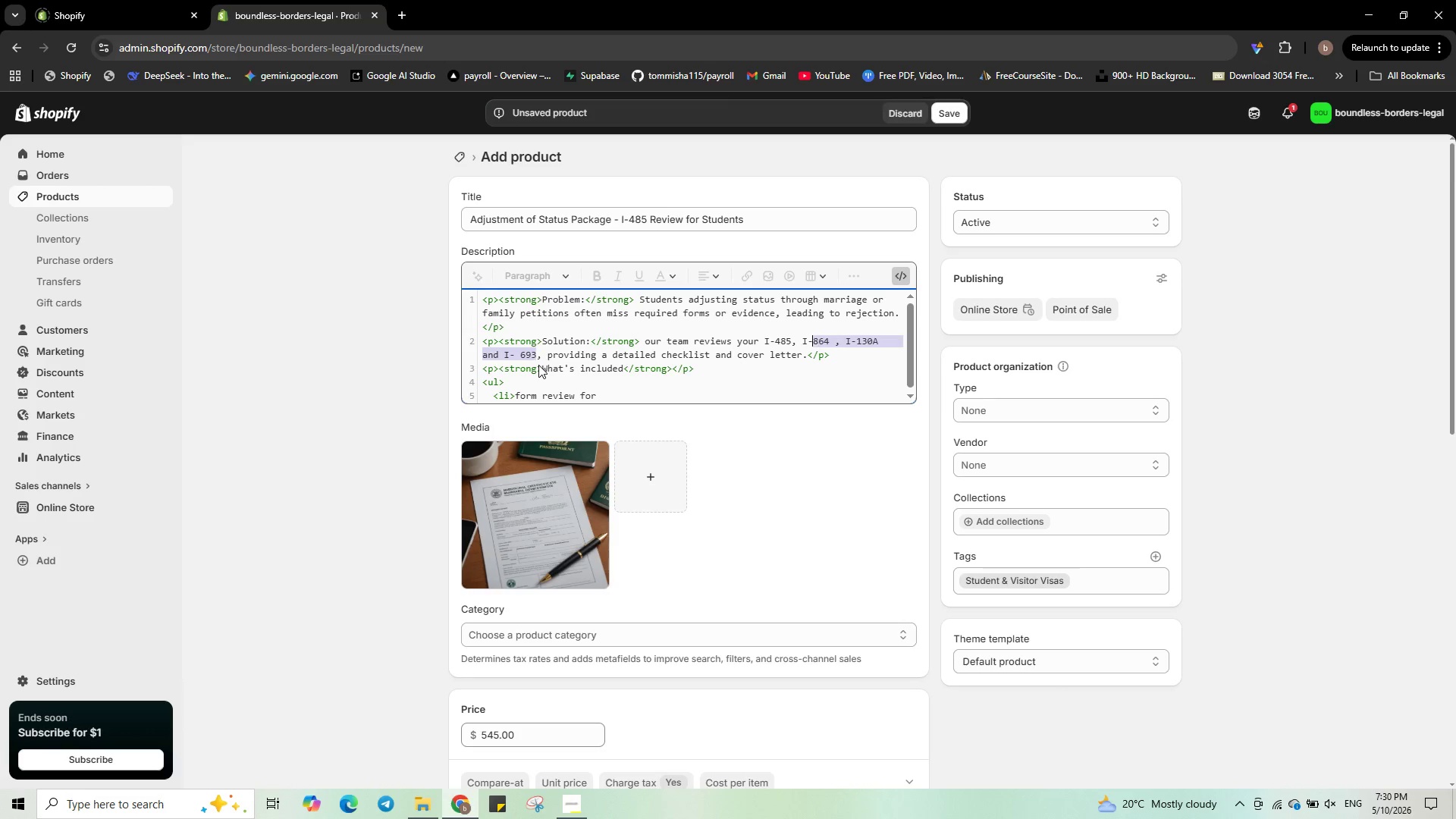 
key(Shift+ArrowLeft)
 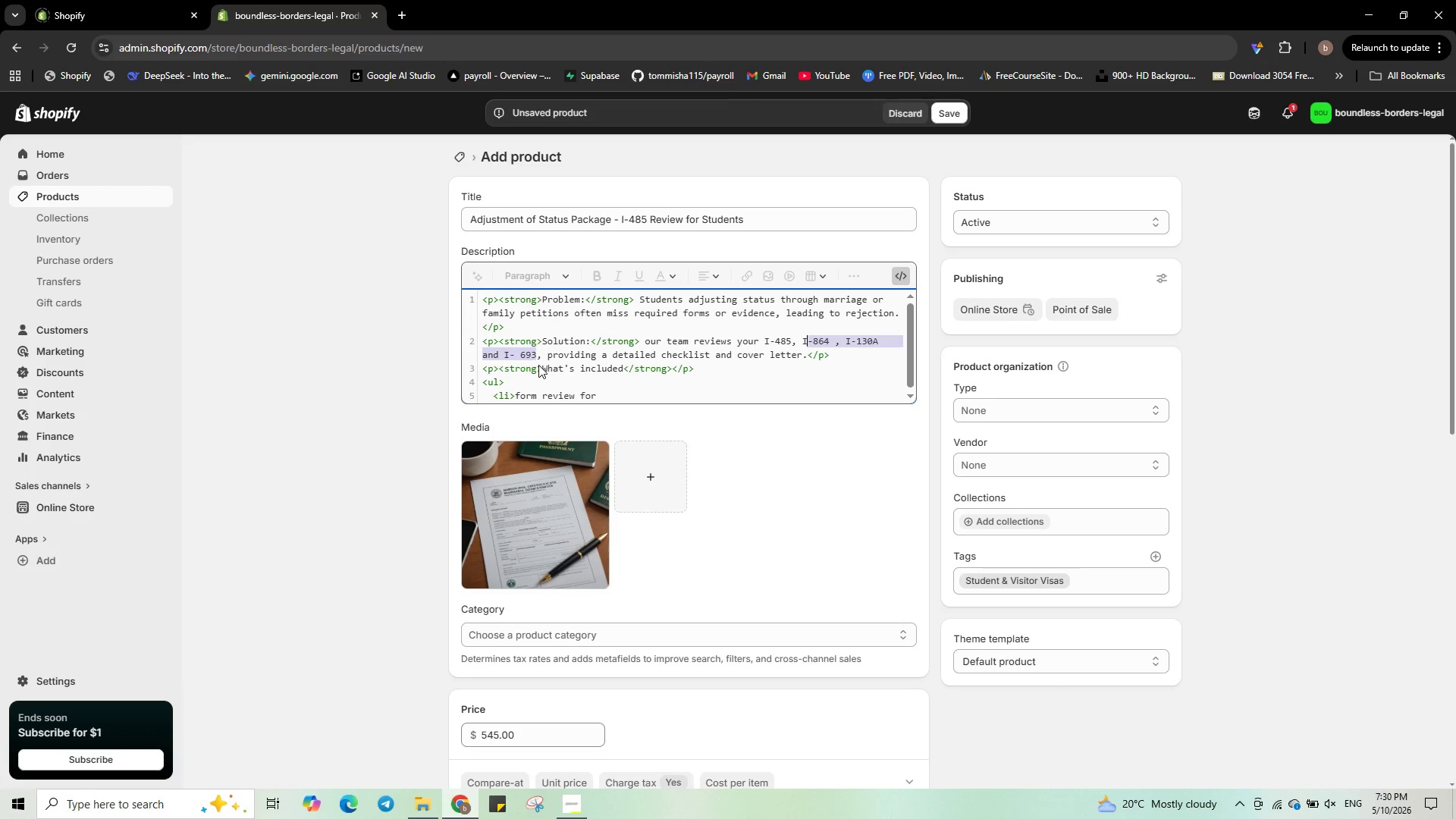 
key(Shift+ArrowLeft)
 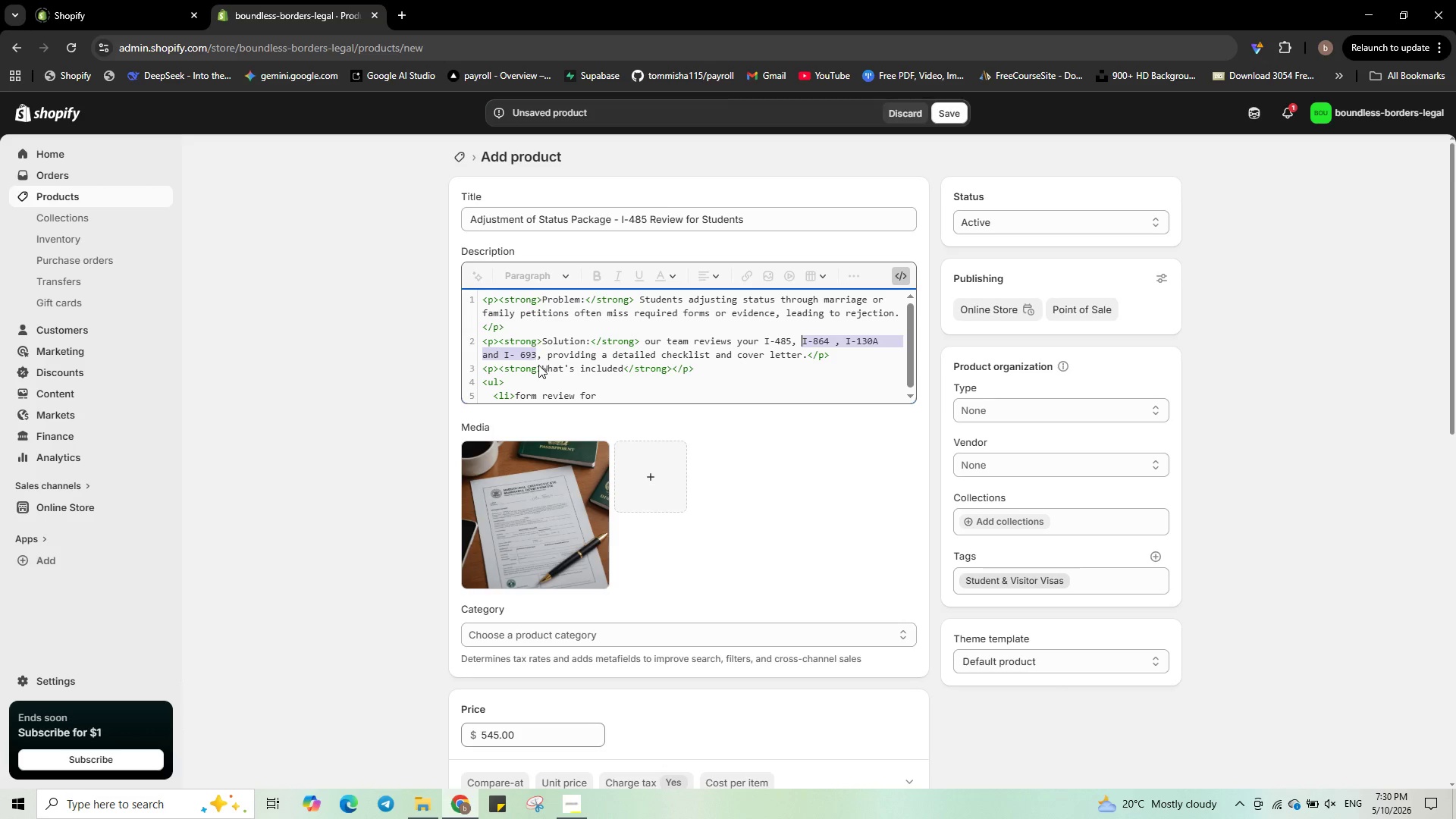 
key(Shift+ArrowLeft)
 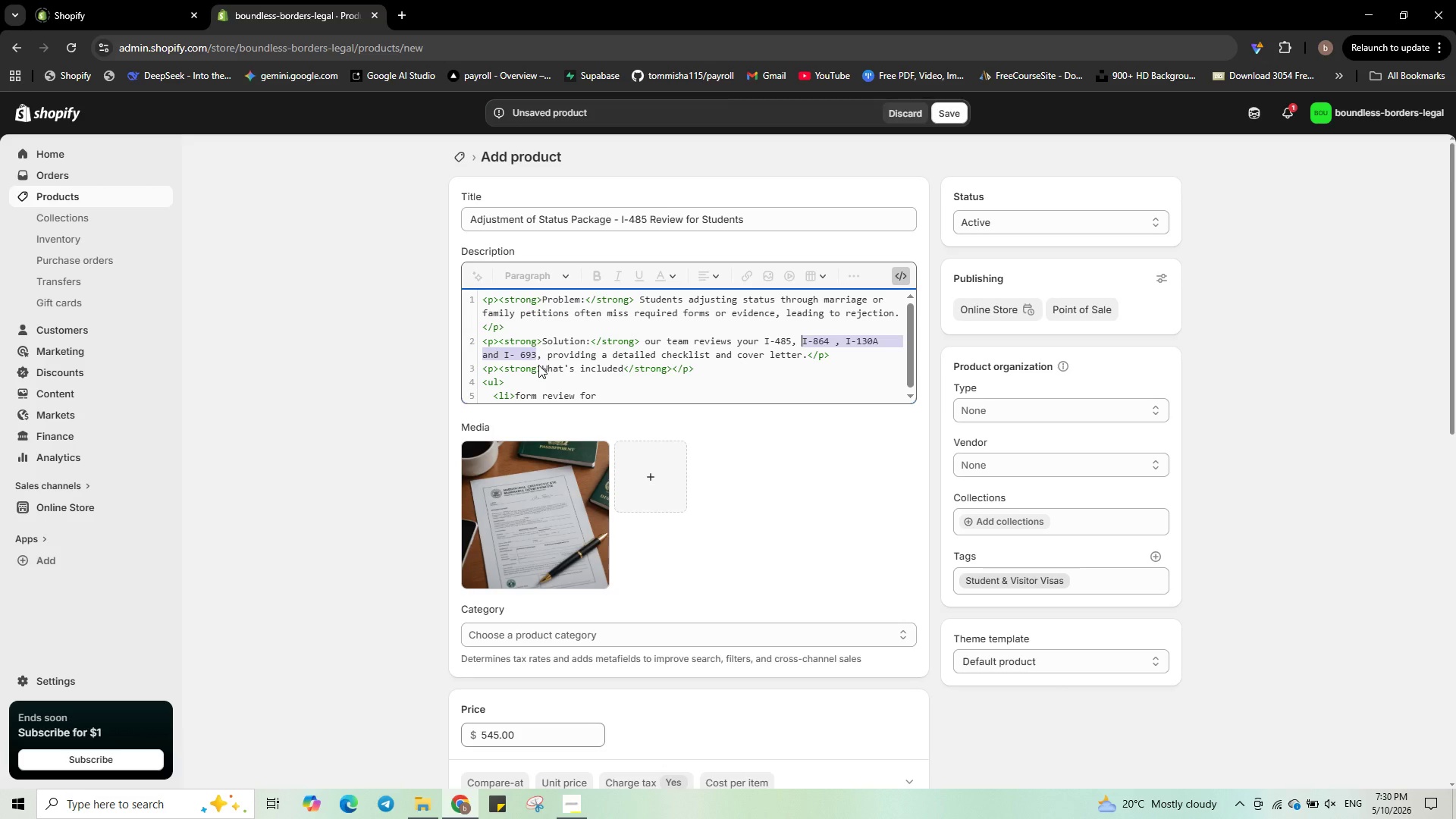 
key(Shift+ArrowLeft)
 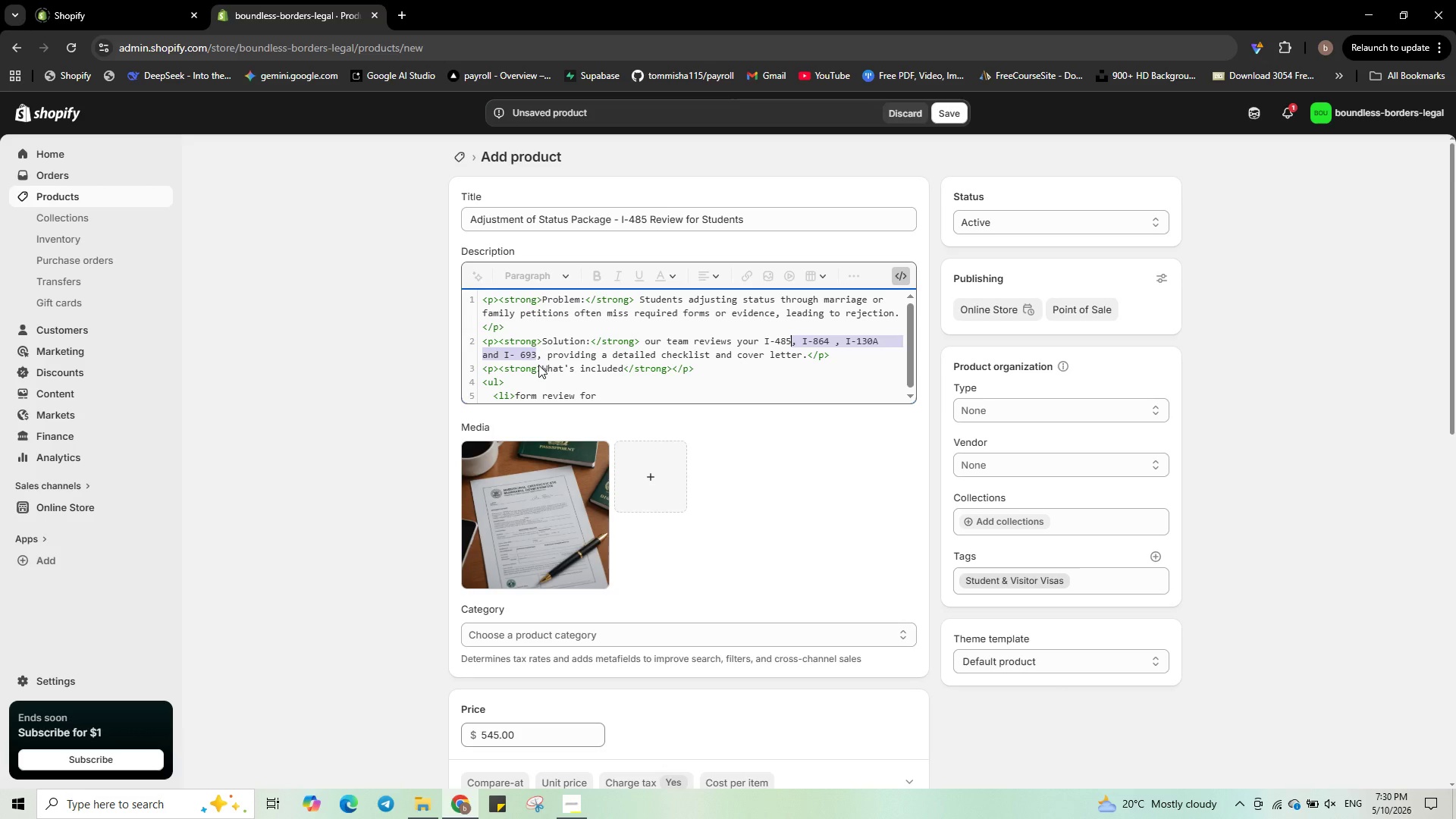 
key(Shift+ArrowLeft)
 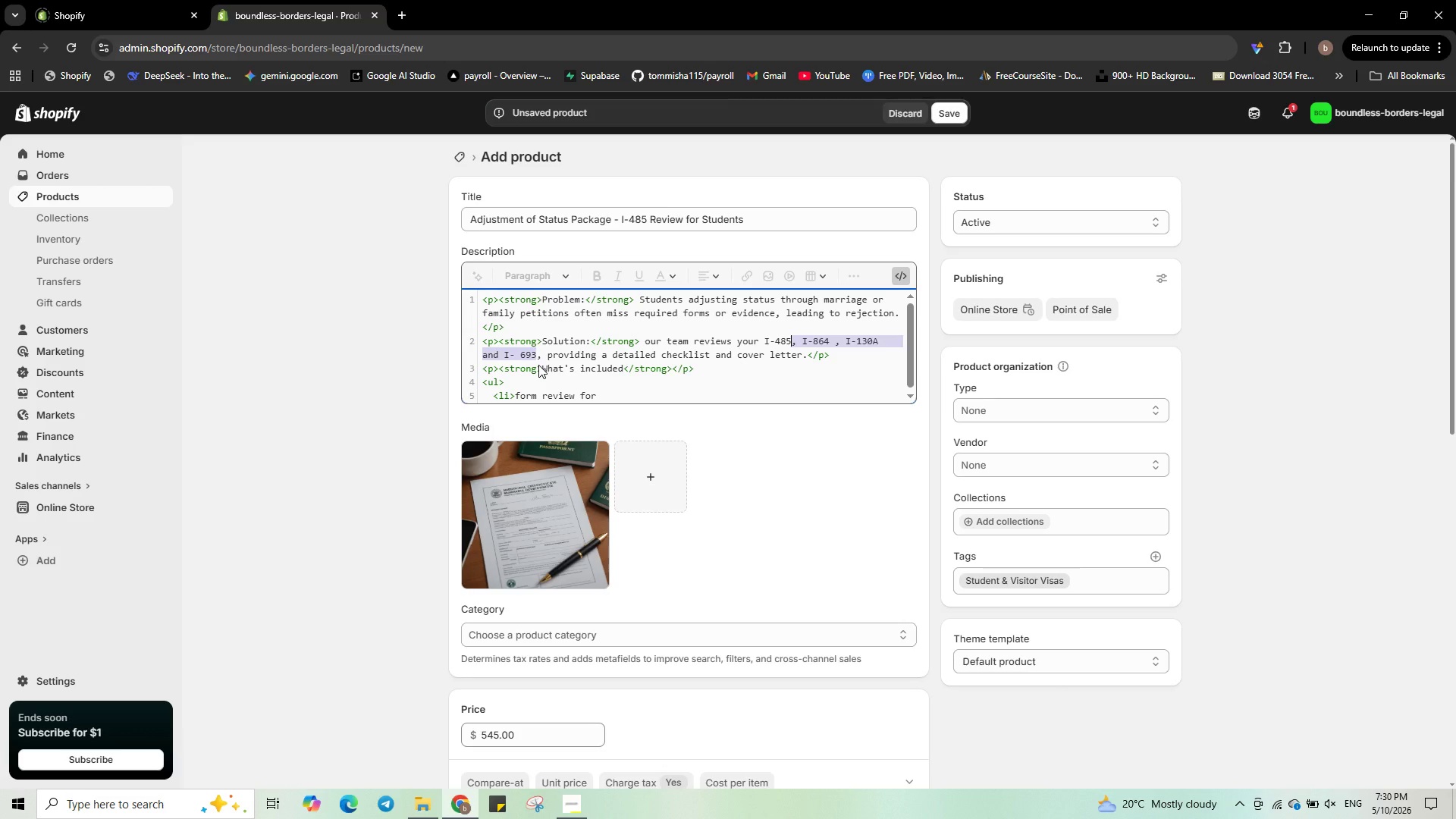 
key(Shift+ArrowLeft)
 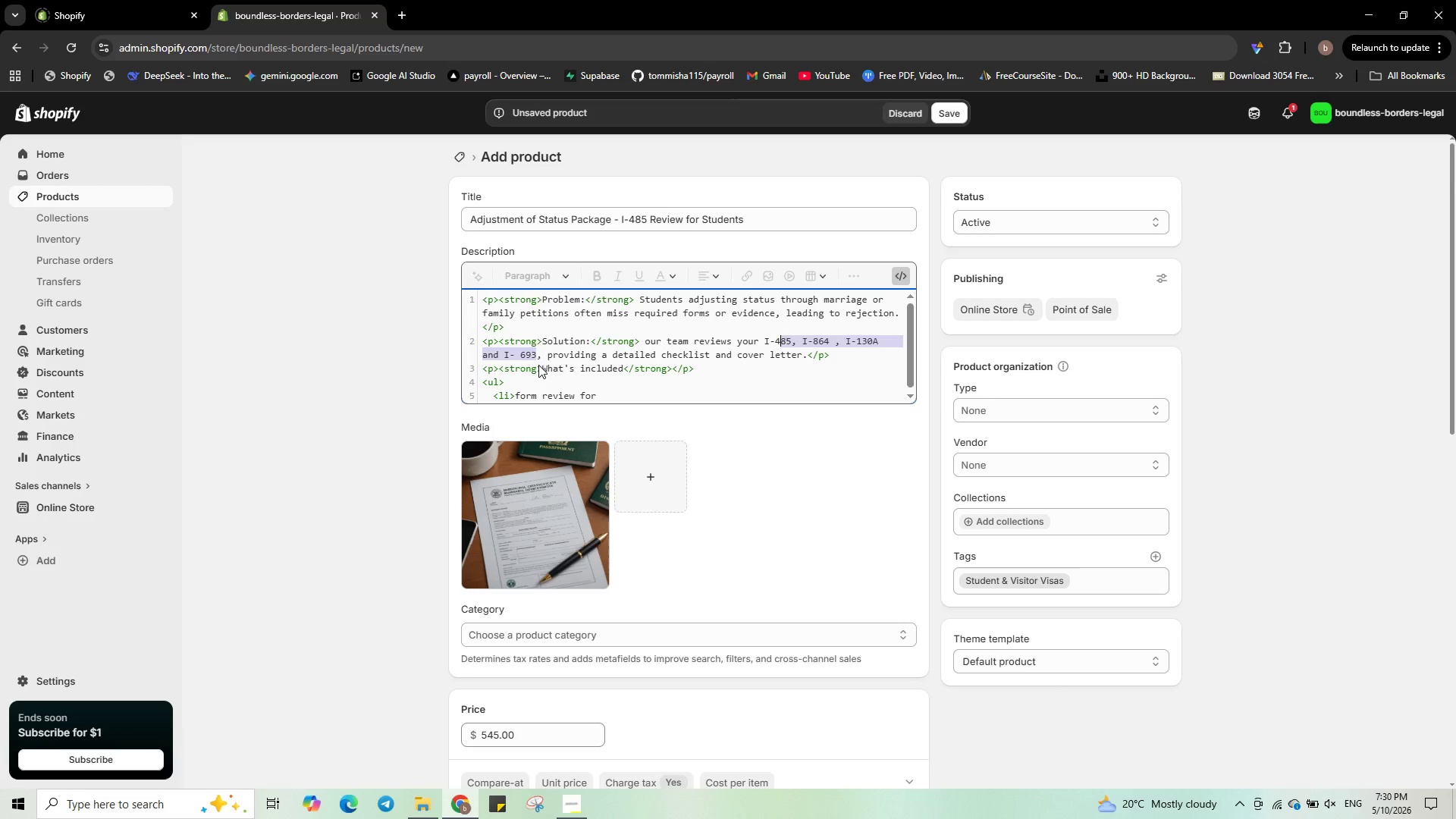 
key(Shift+ArrowLeft)
 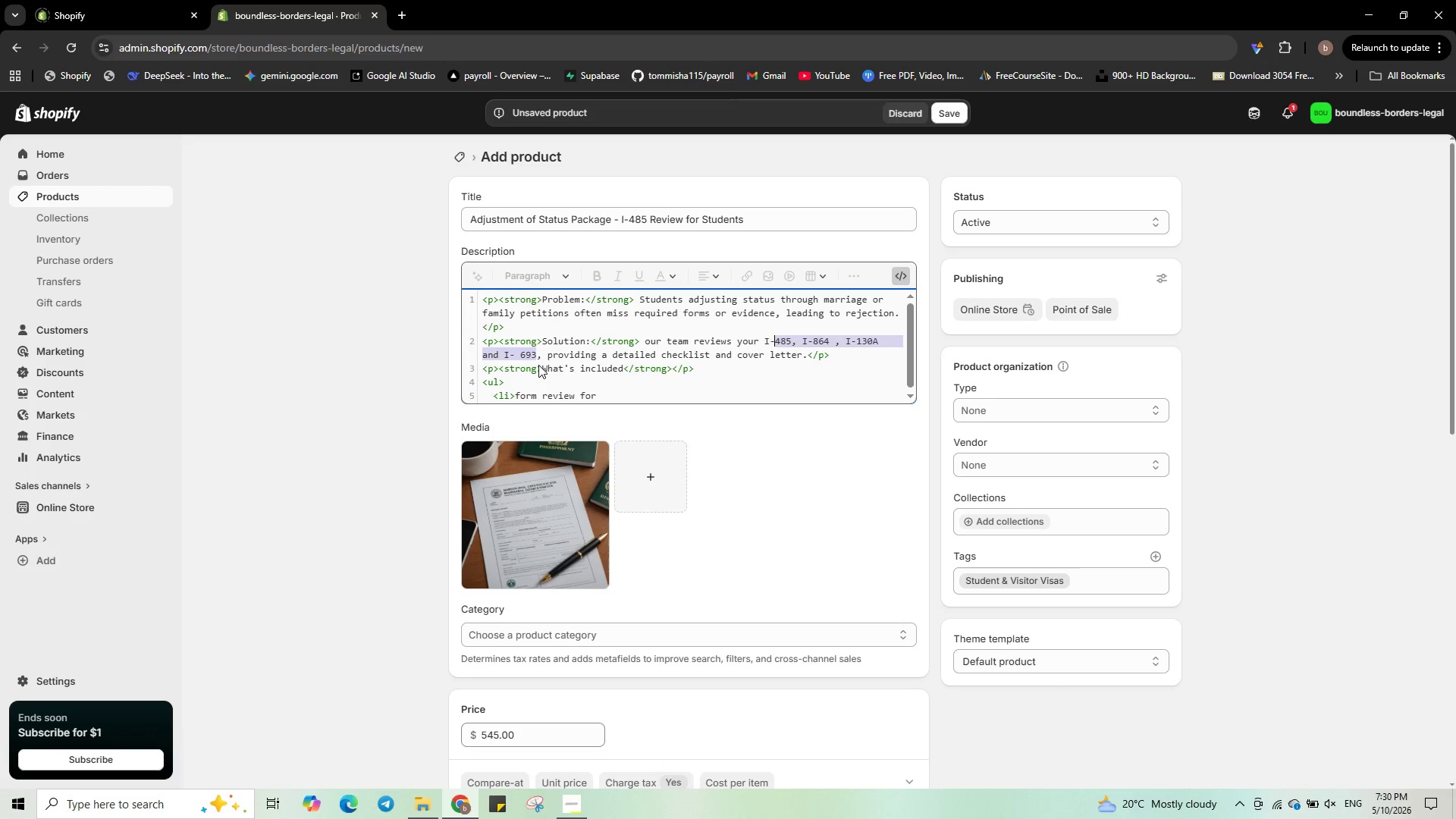 
key(Shift+ArrowLeft)
 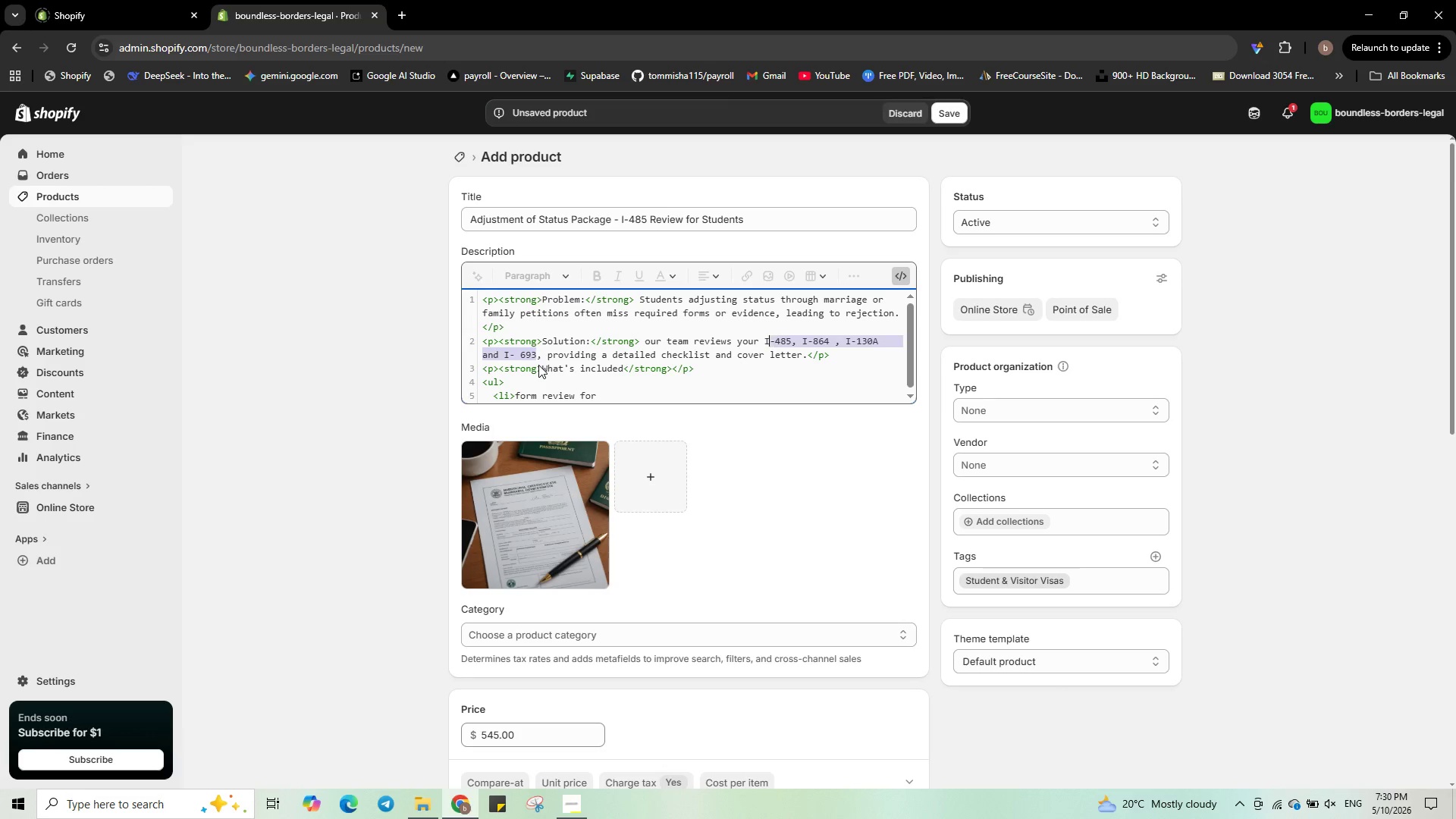 
key(Shift+ArrowLeft)
 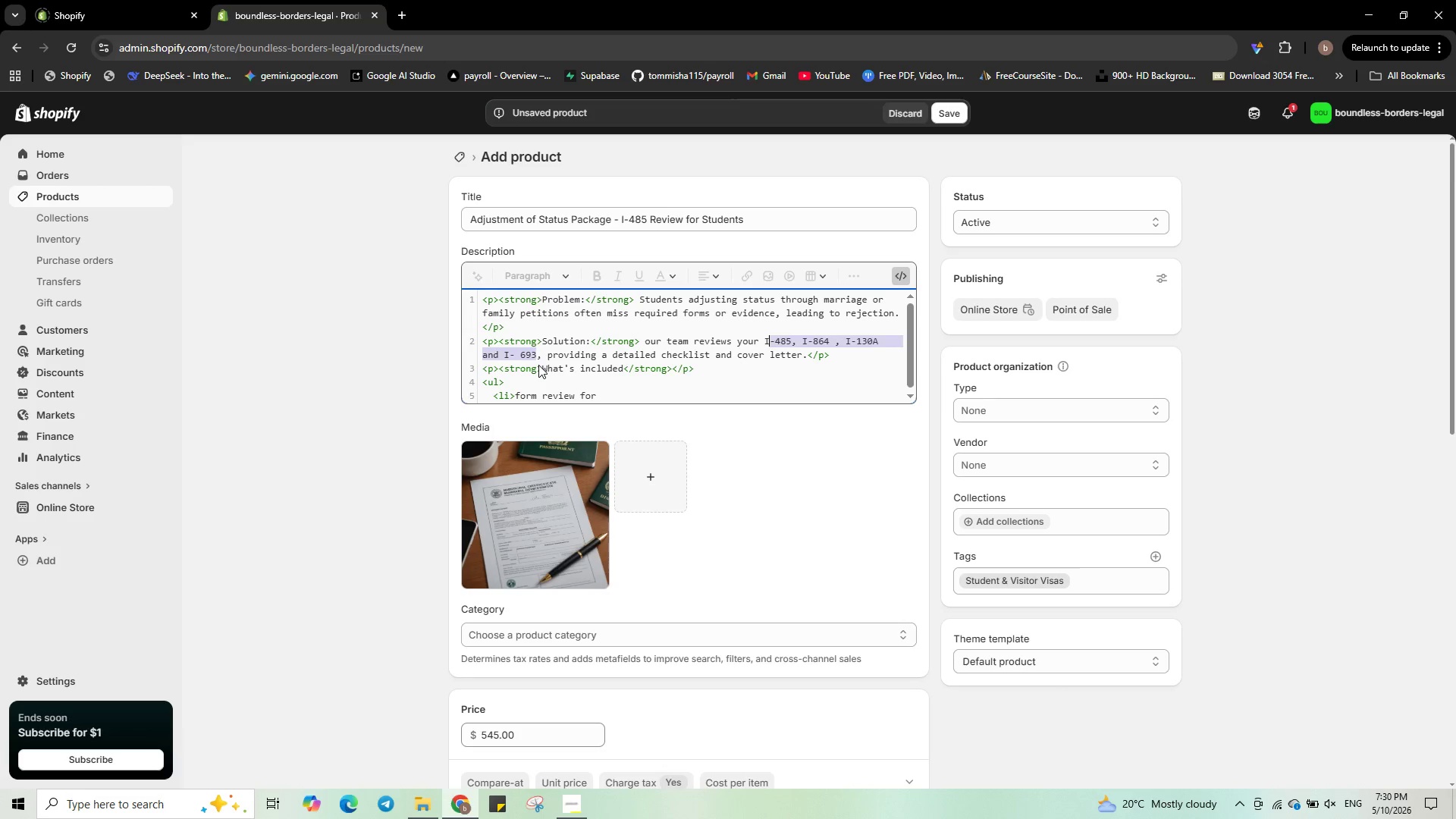 
key(Shift+ArrowLeft)
 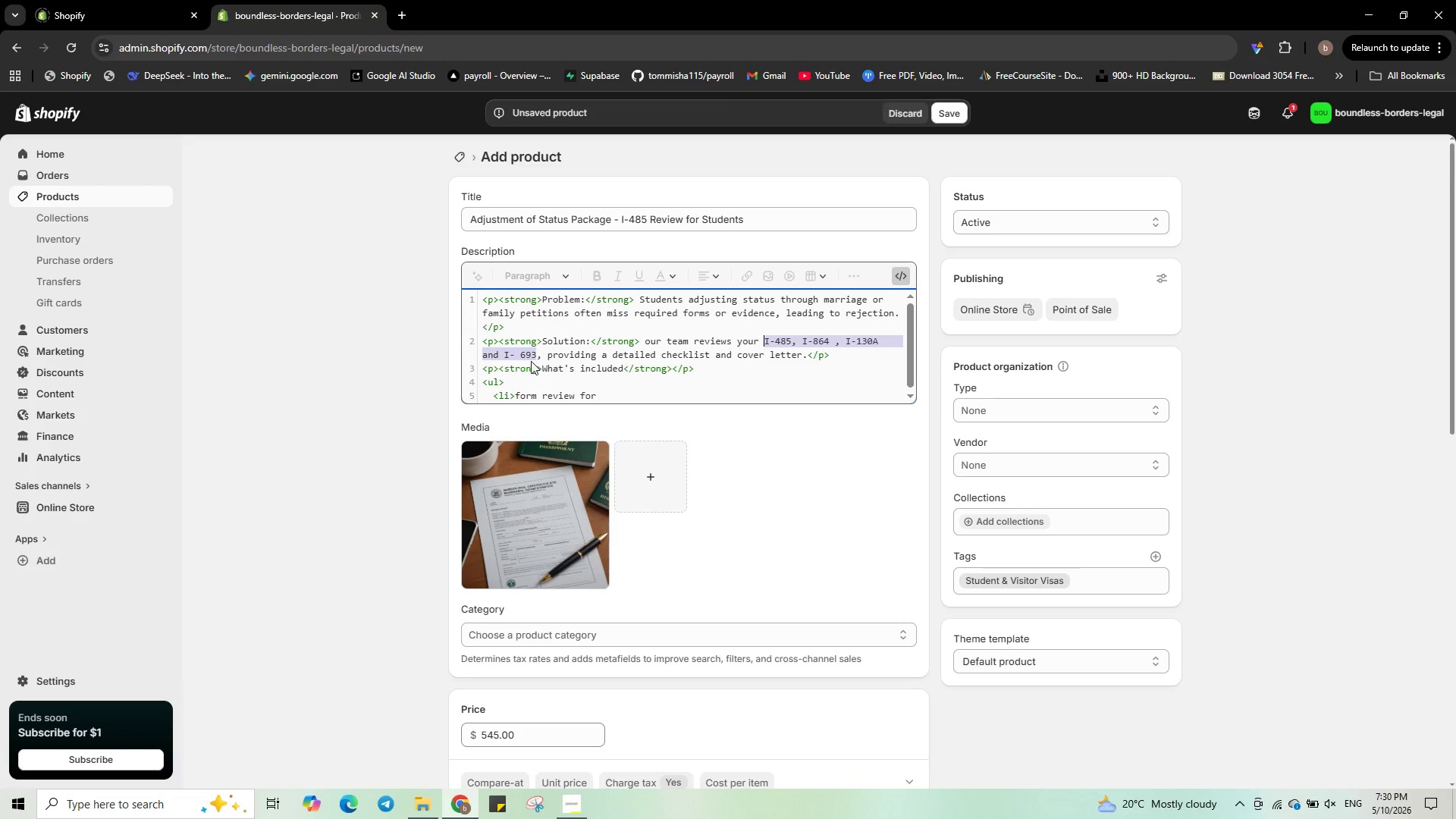 
left_click_drag(start_coordinate=[524, 356], to_coordinate=[626, 397])
 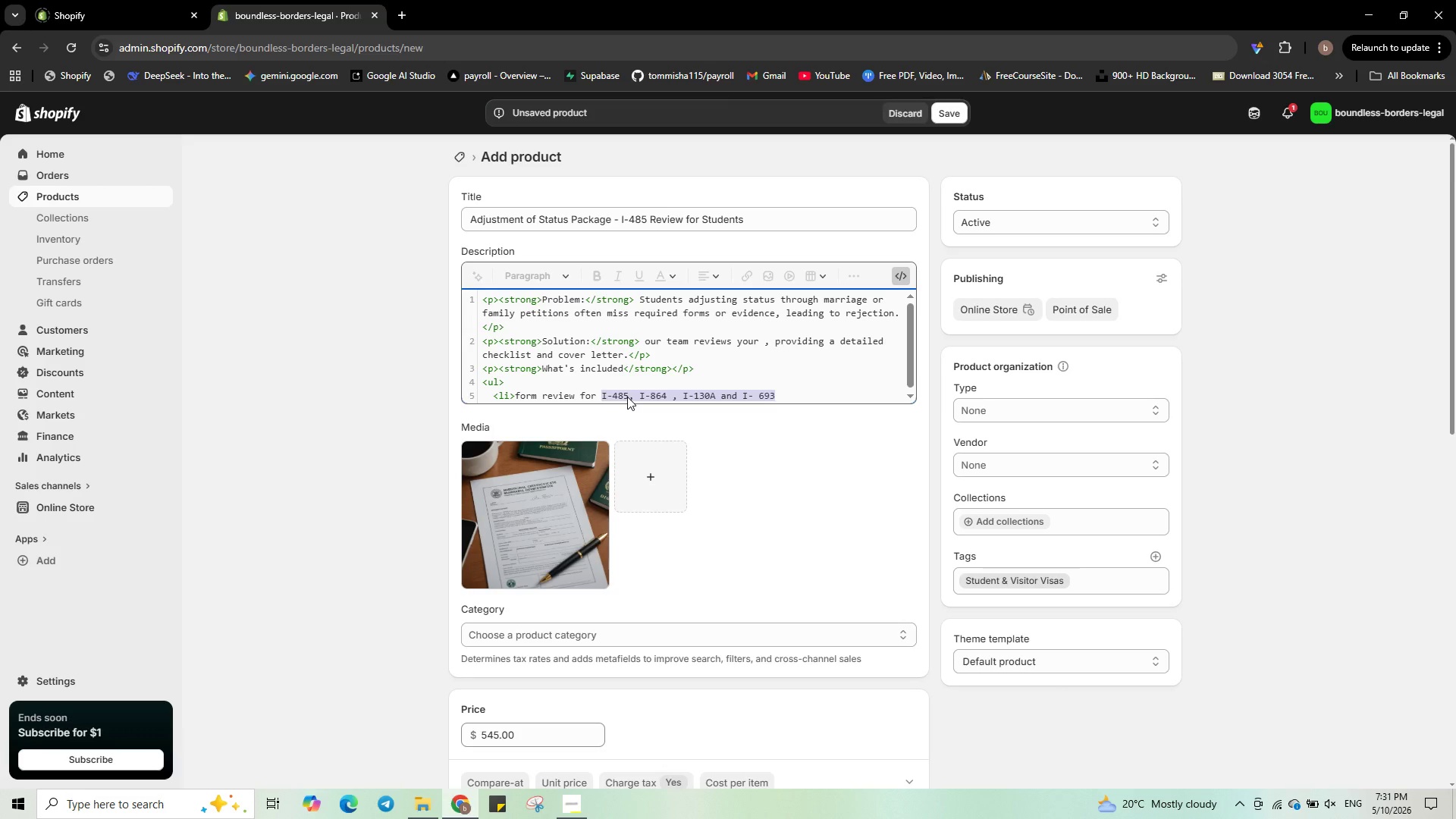 
key(Control+Z)
 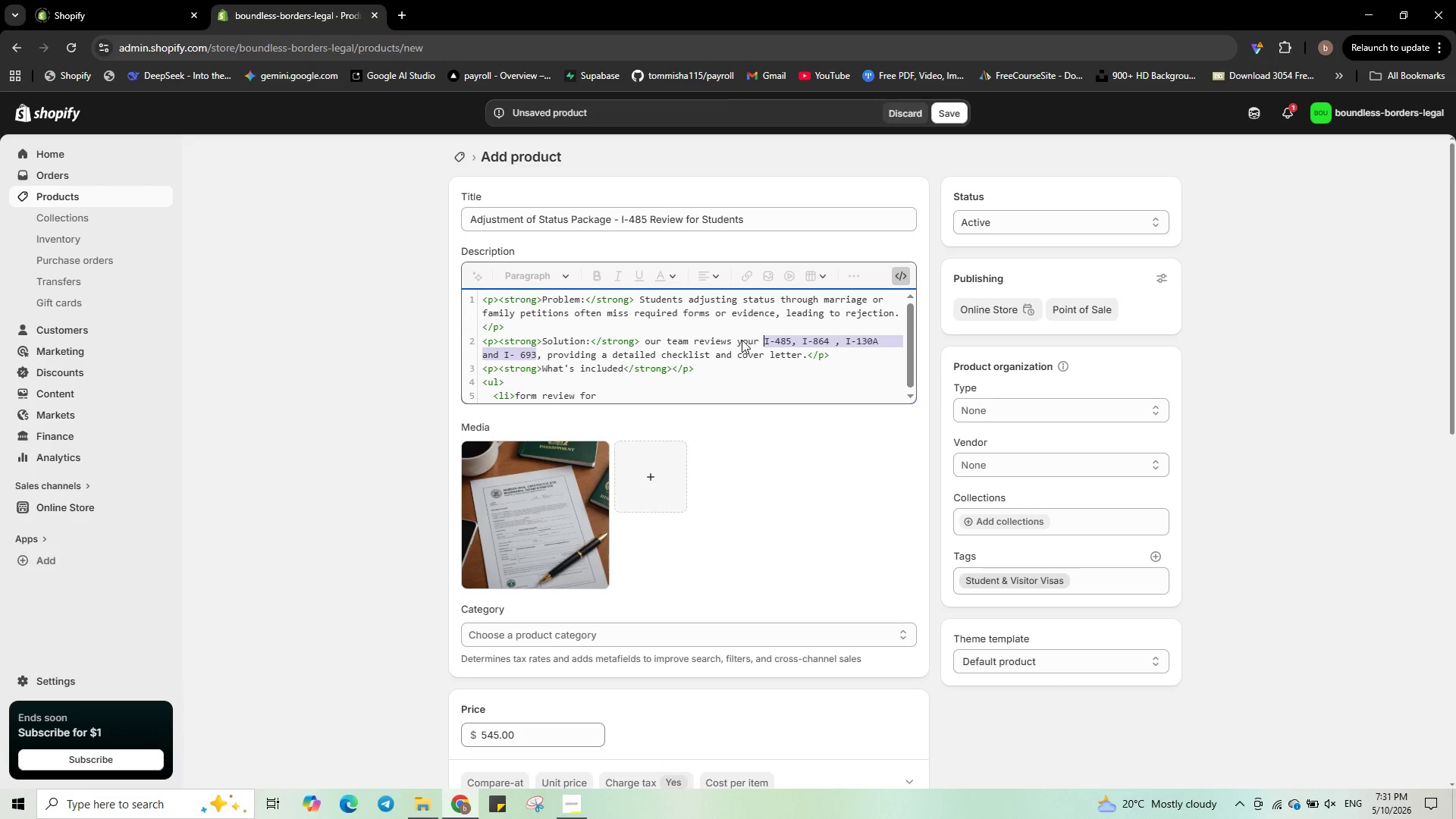 
right_click([775, 338])
 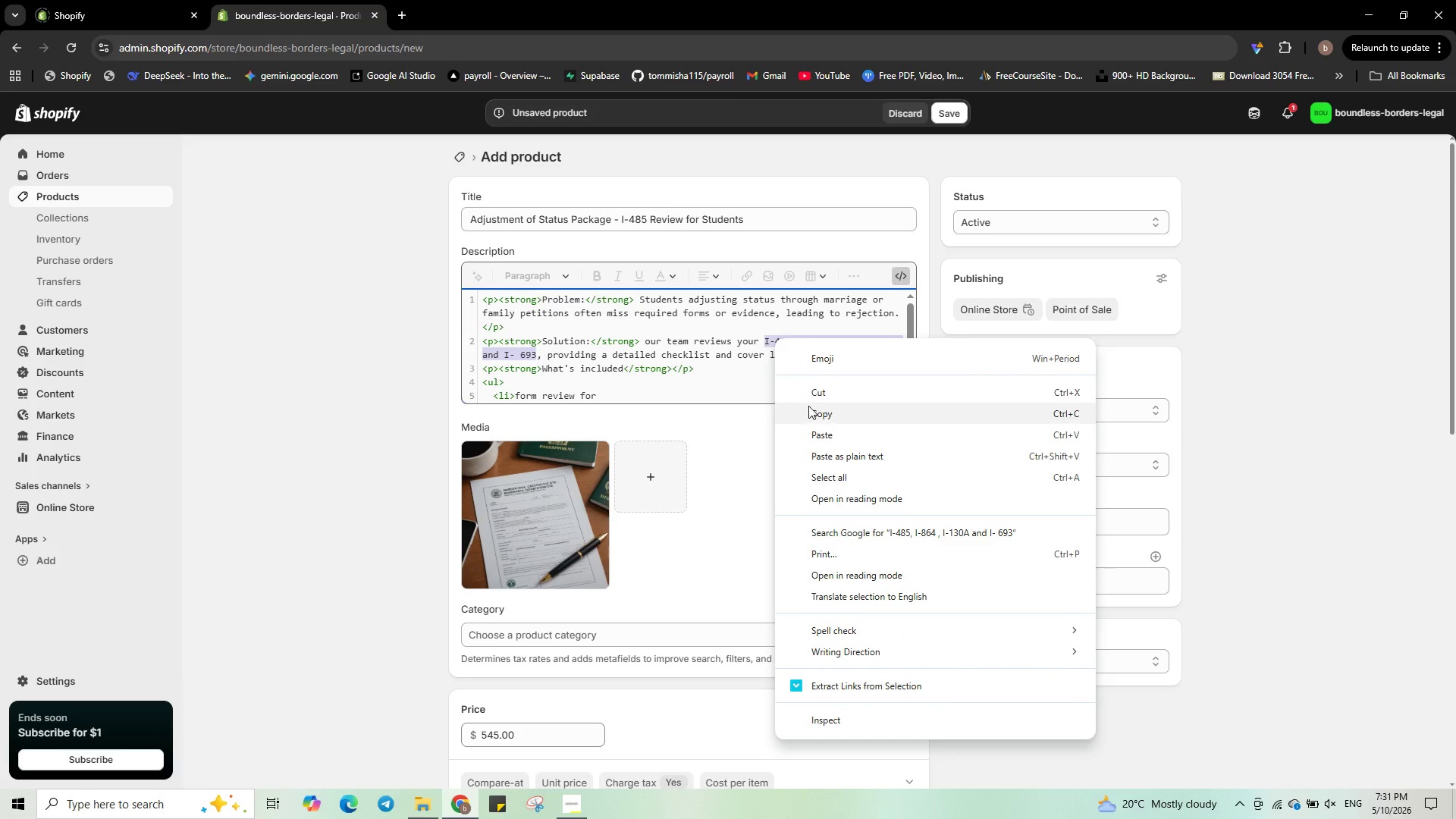 
left_click([809, 413])
 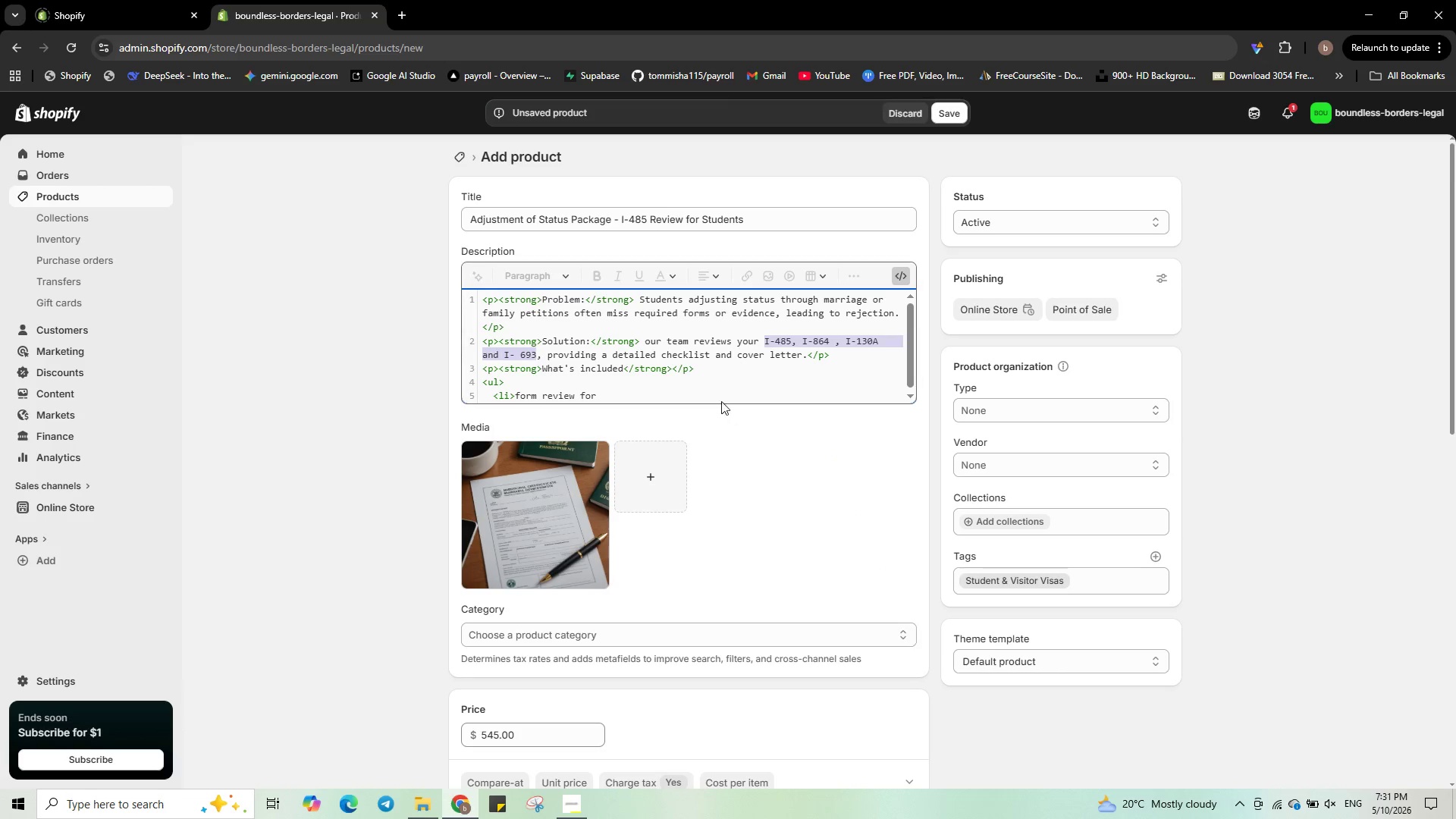 
left_click([718, 398])
 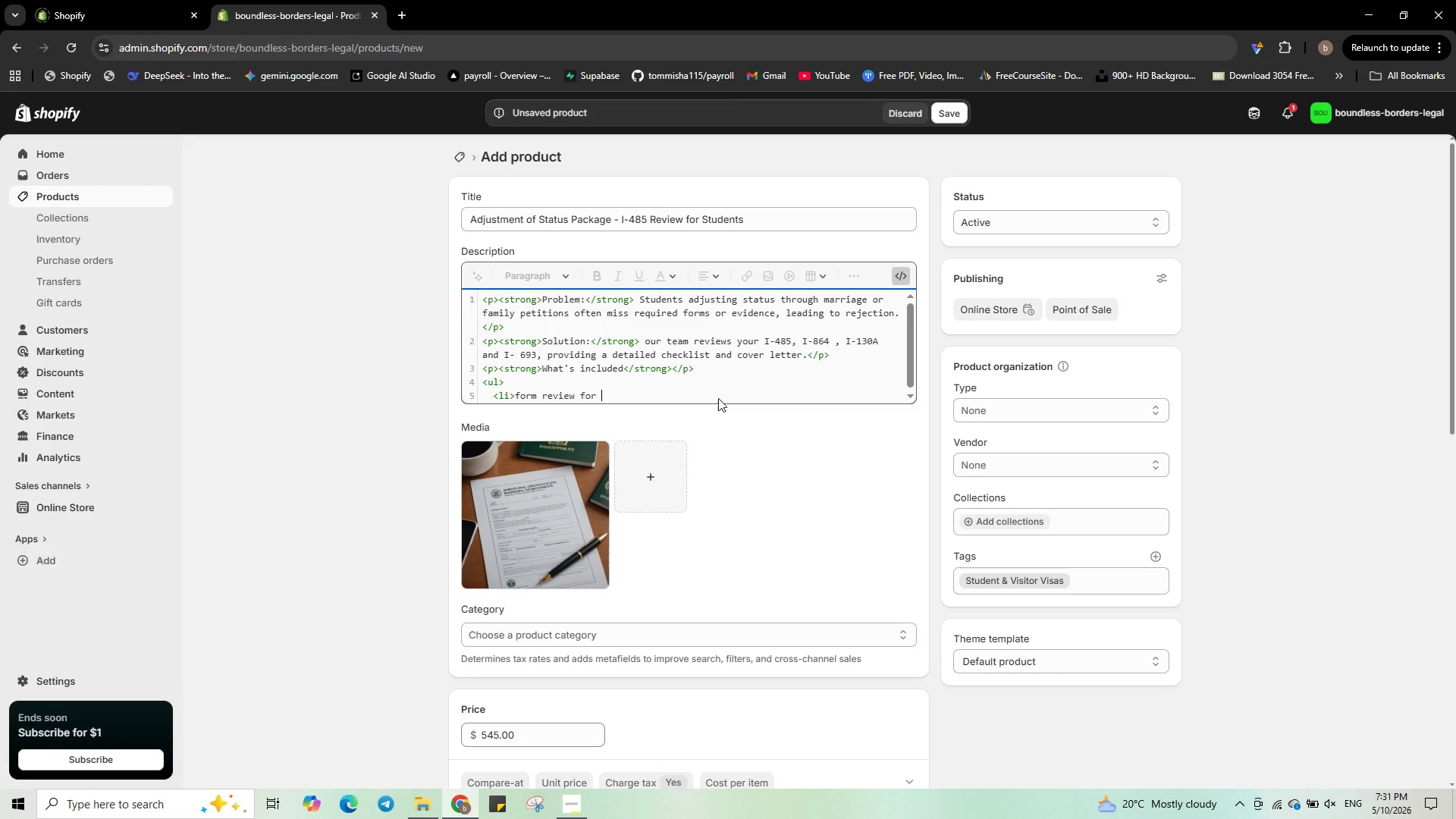 
key(Control+V)
 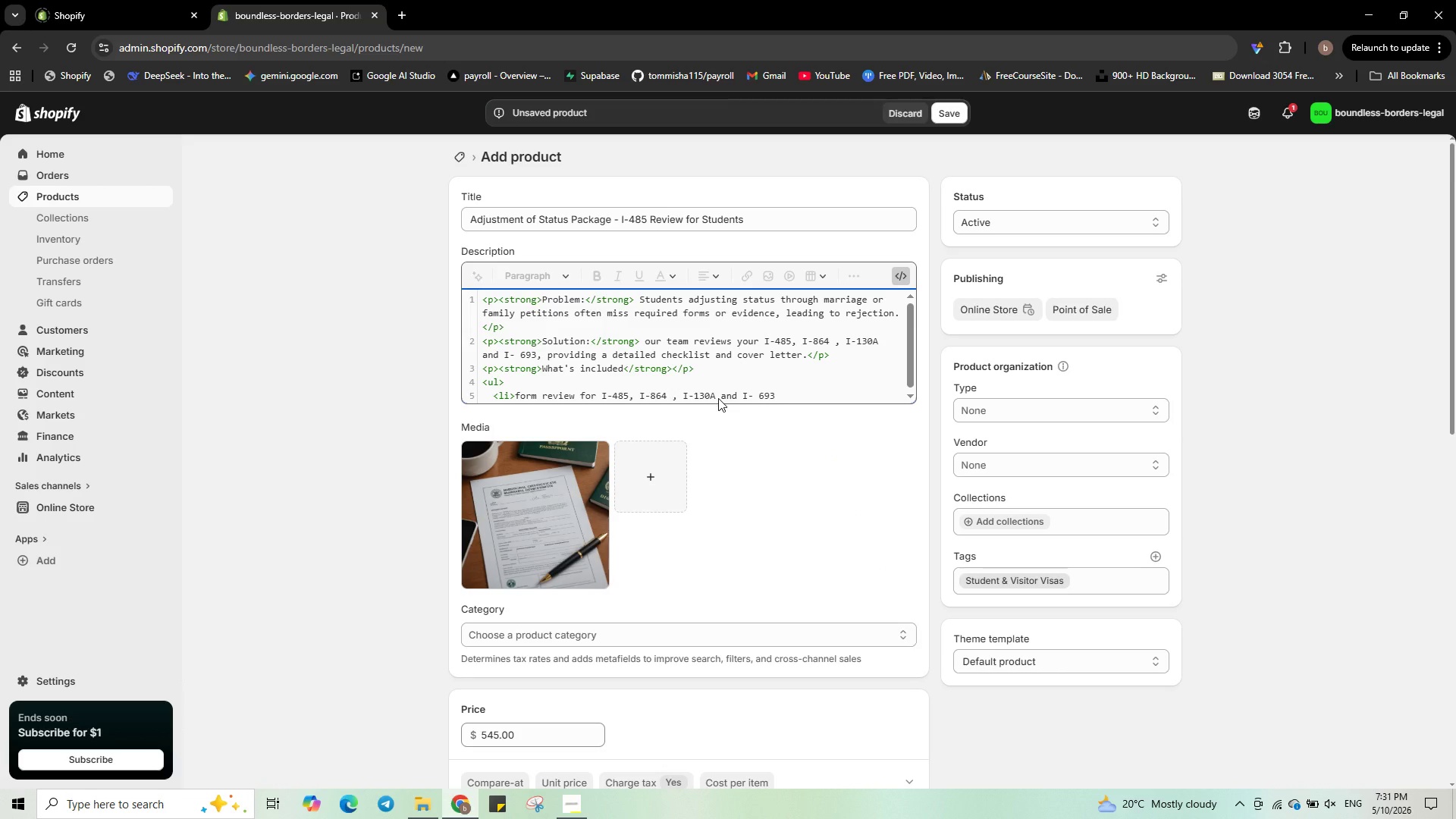 
type(</li>)
 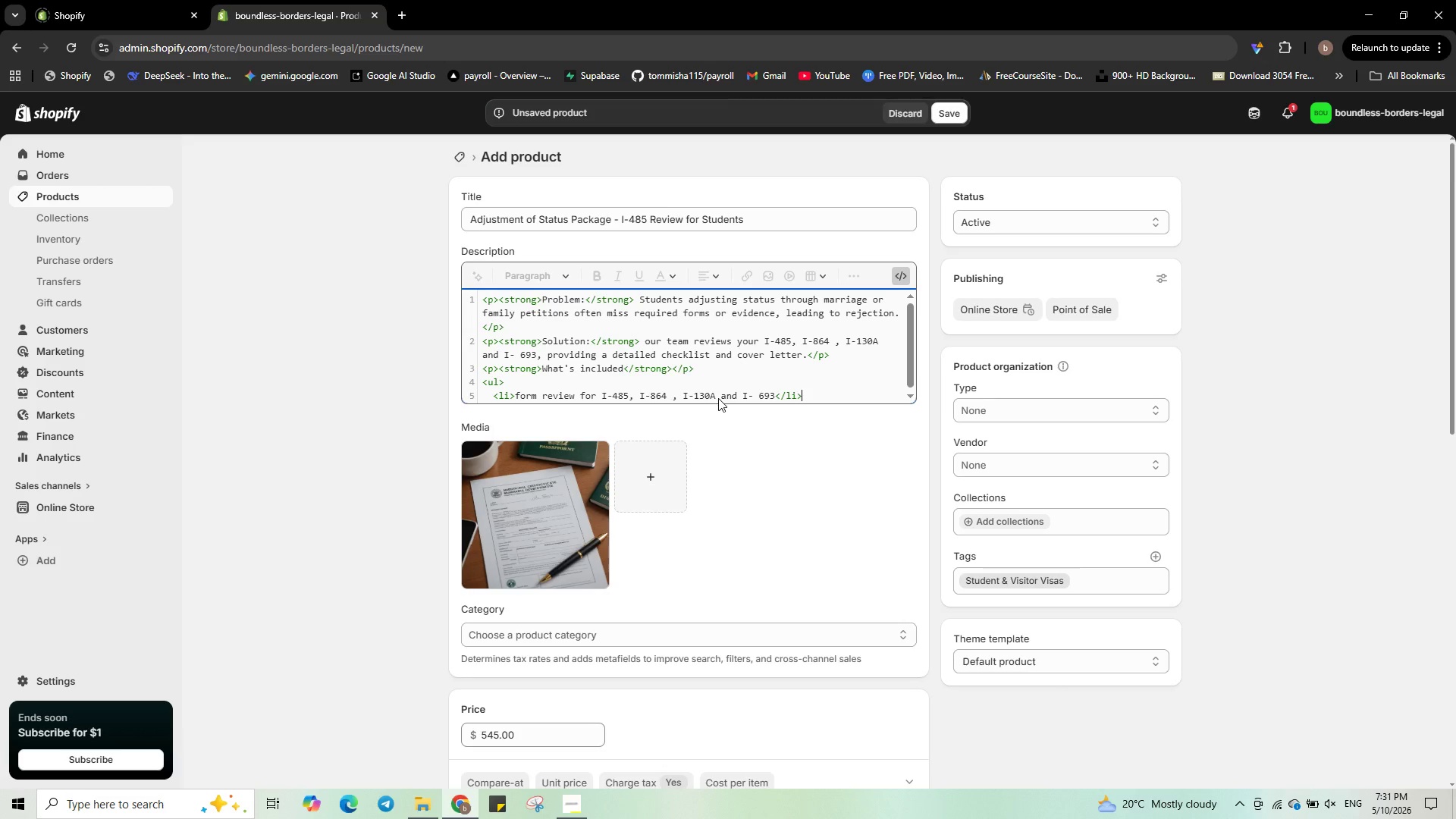 
key(Enter)
 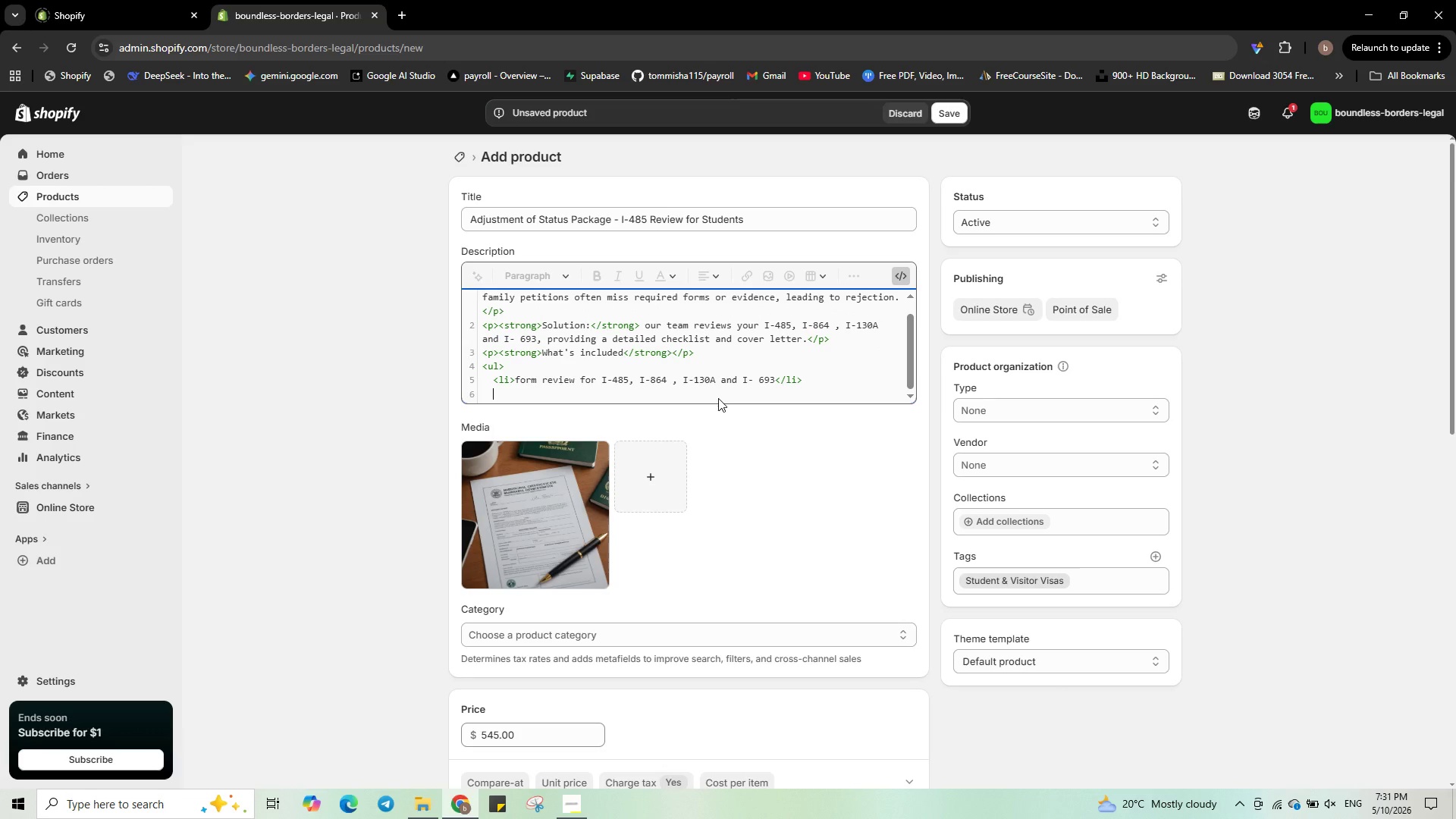 
type(<li>Evidence checklist (birth certificates, marriage finantials)
 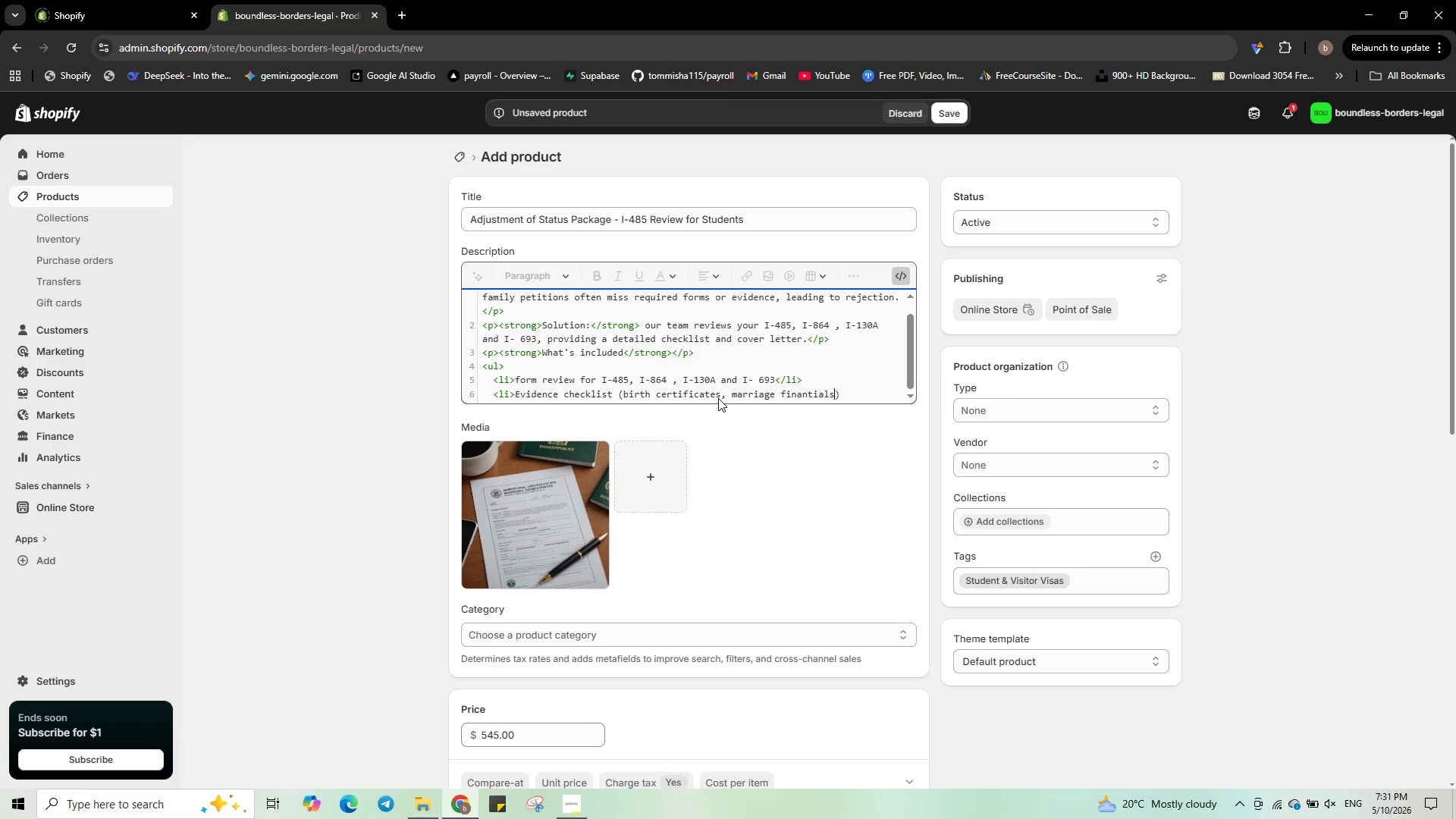 
key(ArrowRight)
 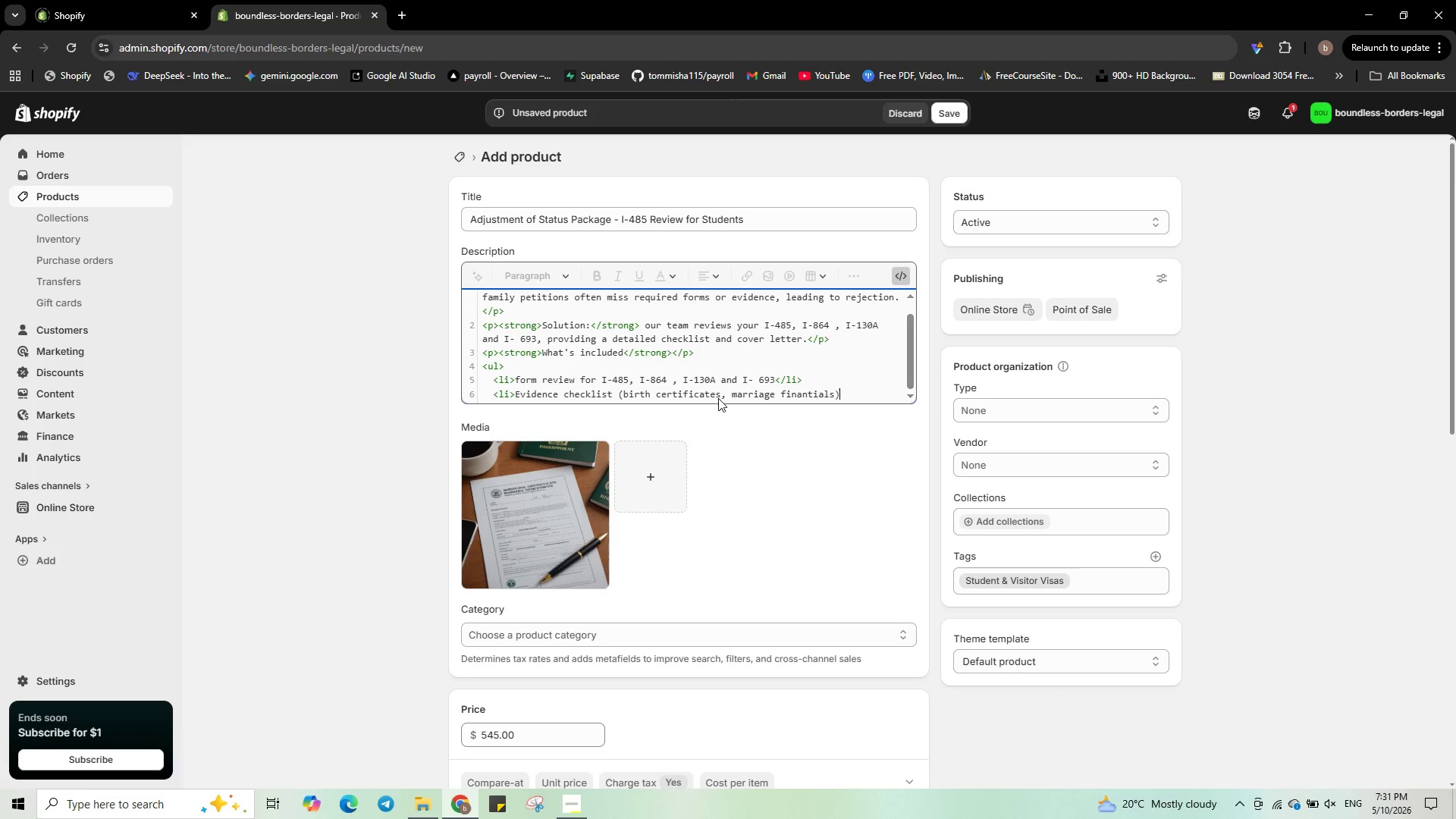 
type(</li>)
 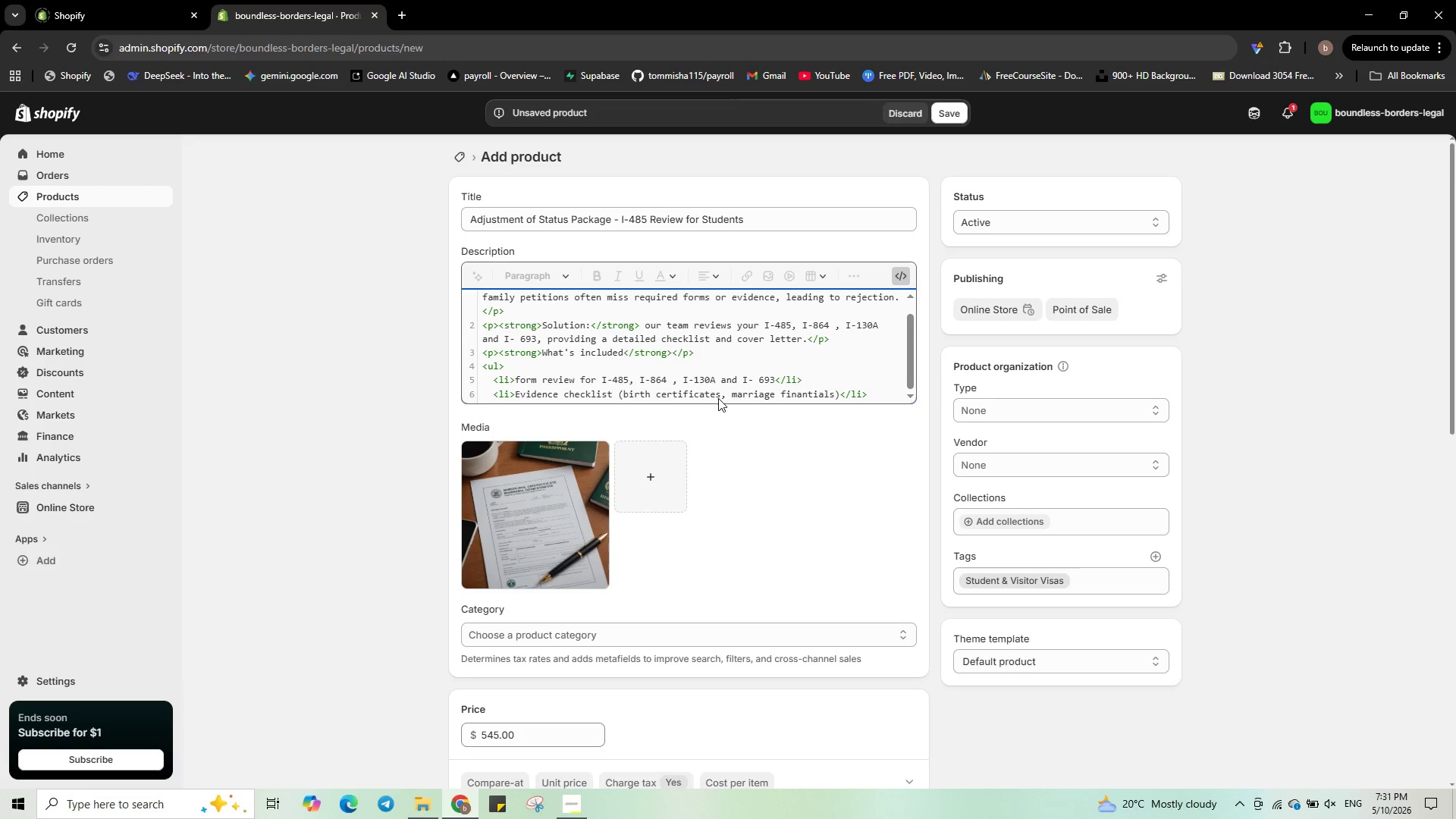 
key(Enter)
 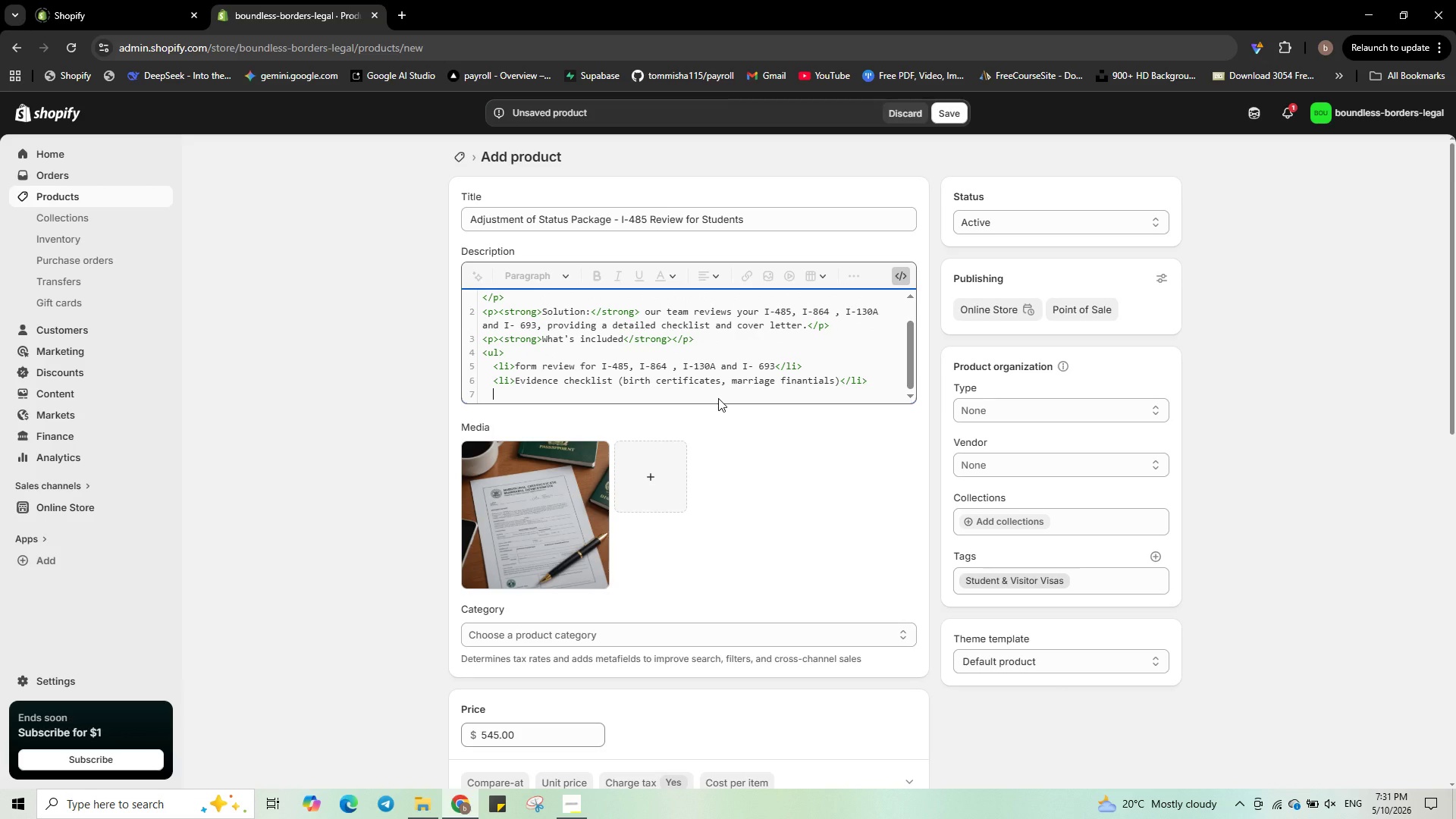 
type(<li> cove)
key(Backspace)
key(Backspace)
key(Backspace)
key(Backspace)
key(Backspace)
type(Cover letter for USCIS</li>)
 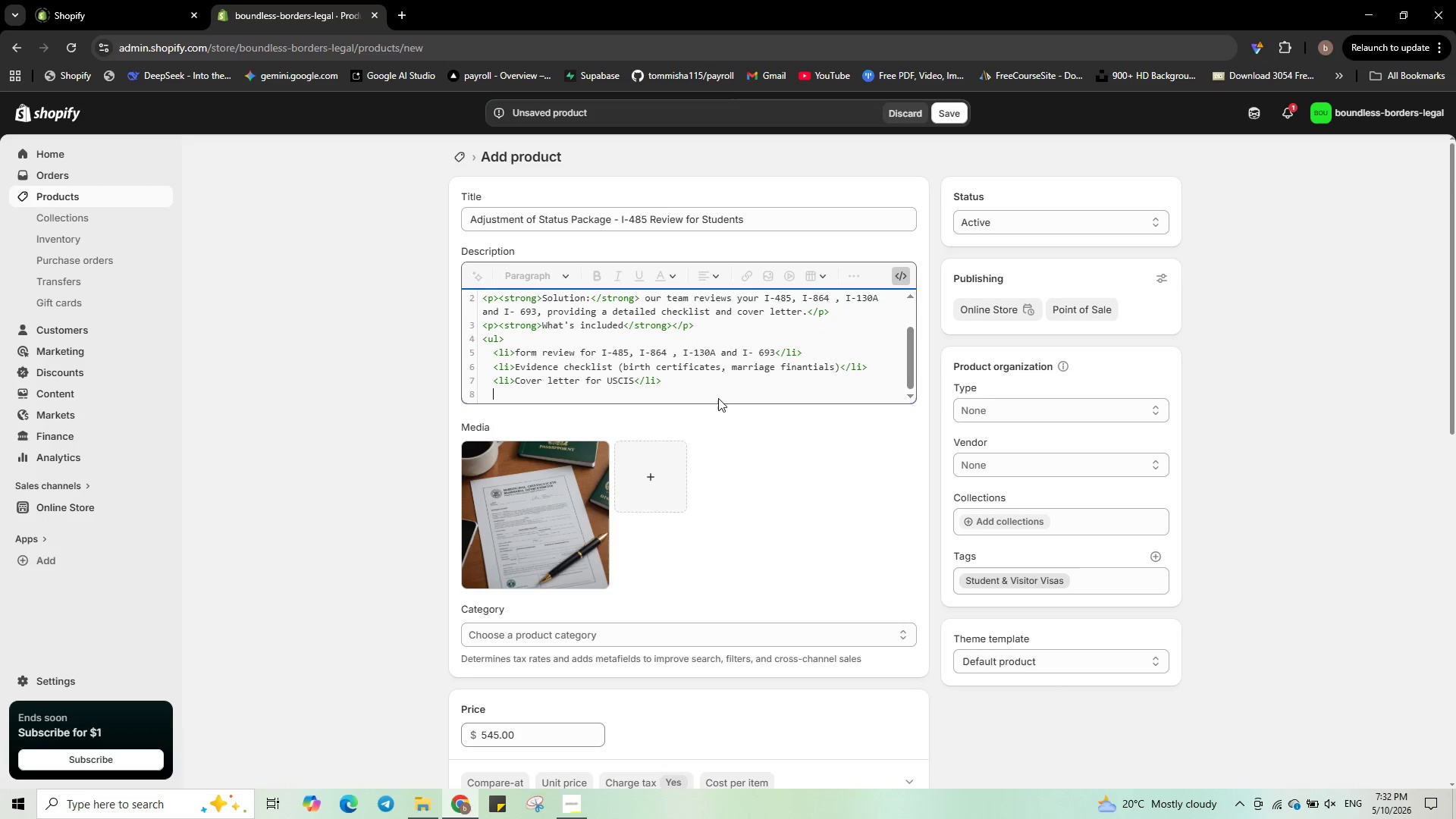 
 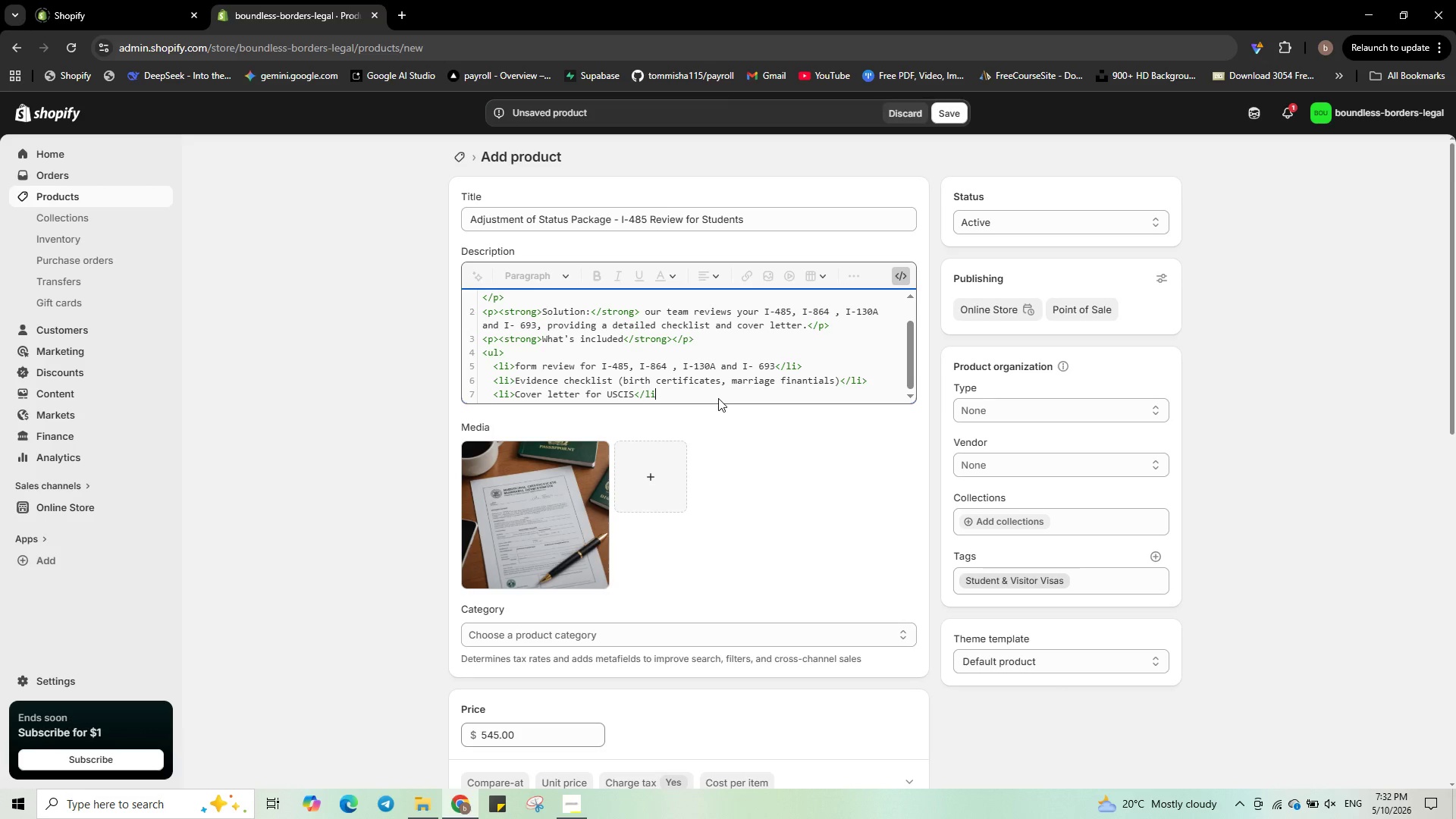 
key(Enter)
 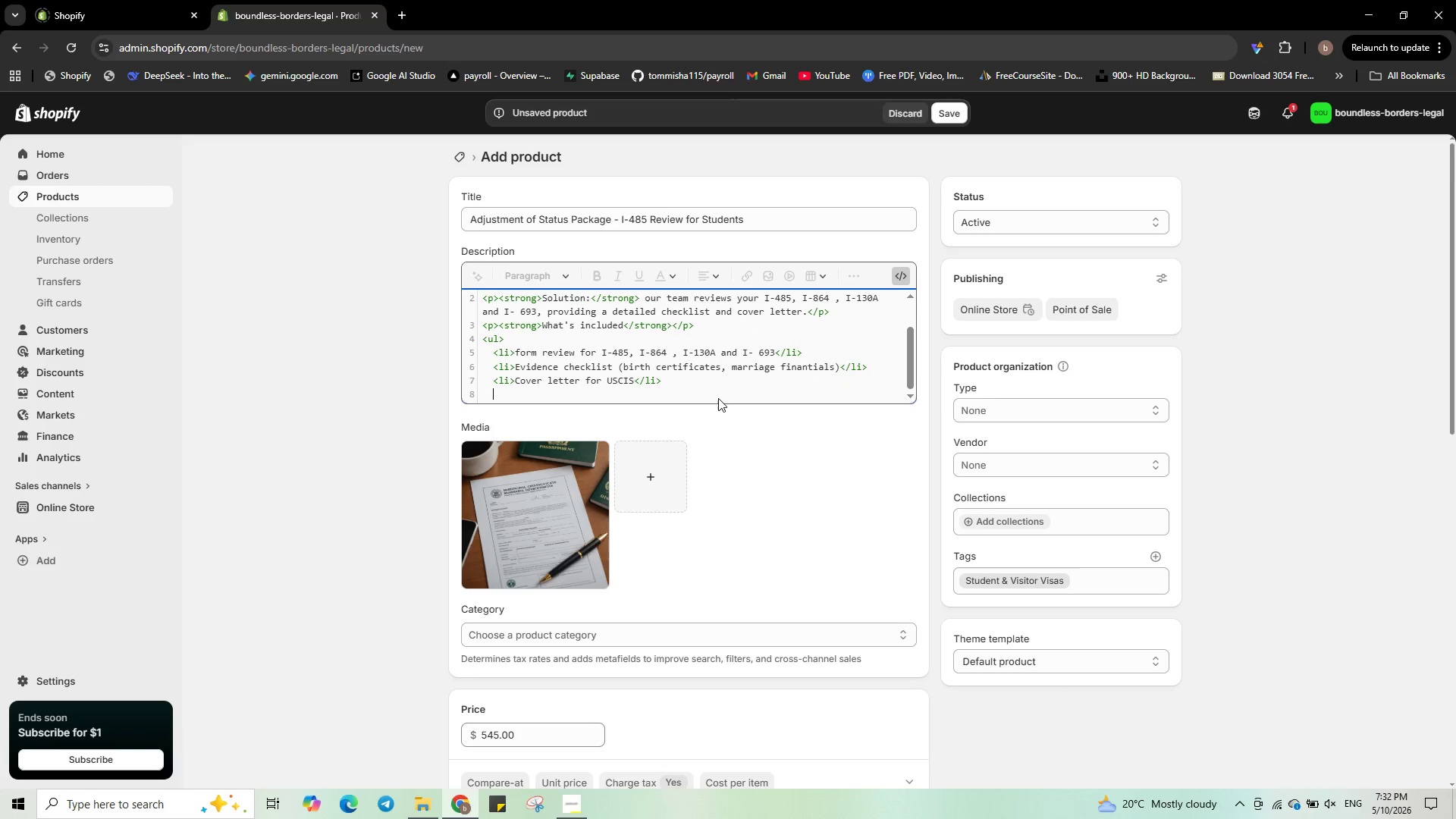 
type(<li>Biometri)
key(Backspace)
type(c and interiew prep tips</li>)
 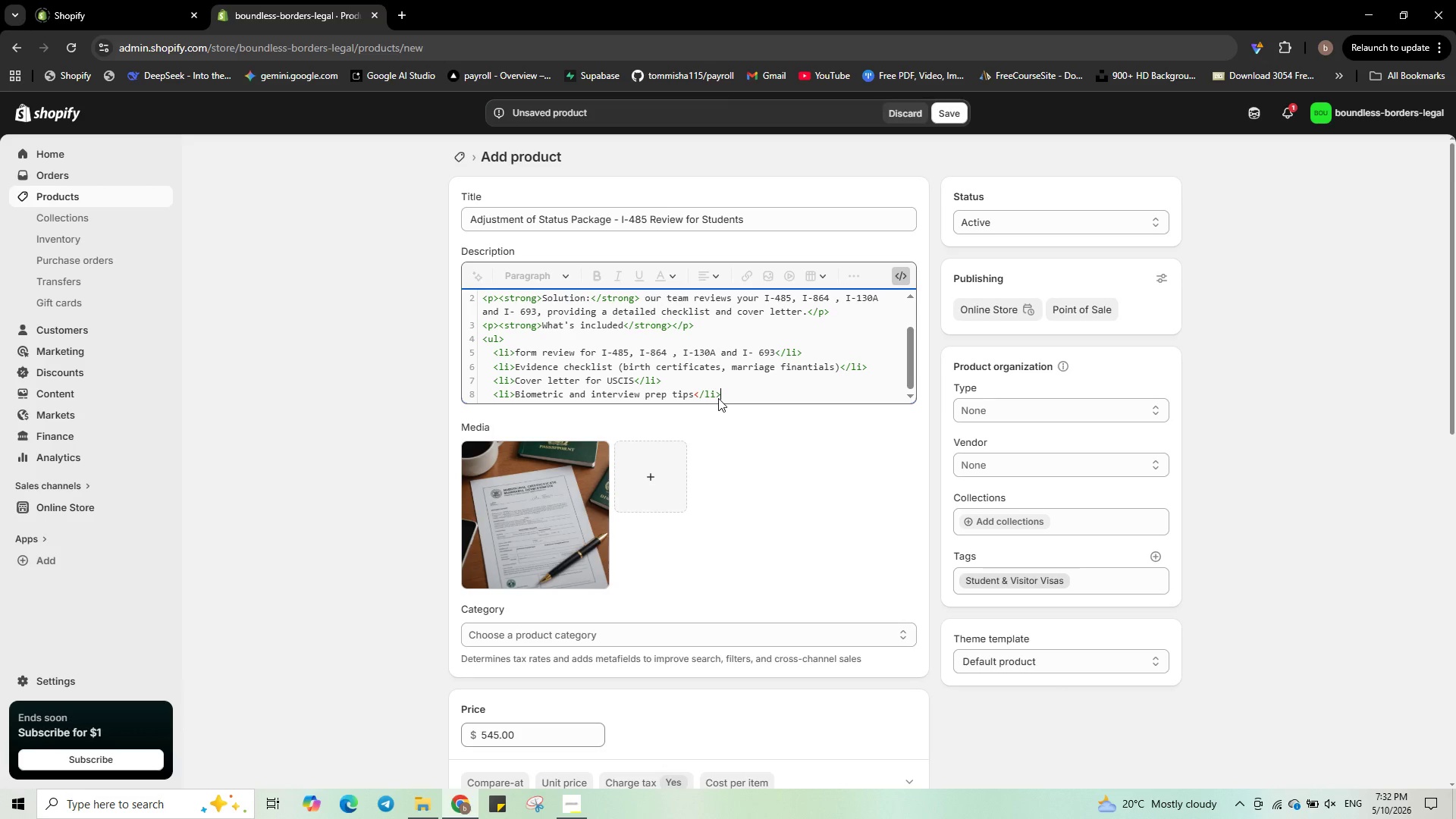 
 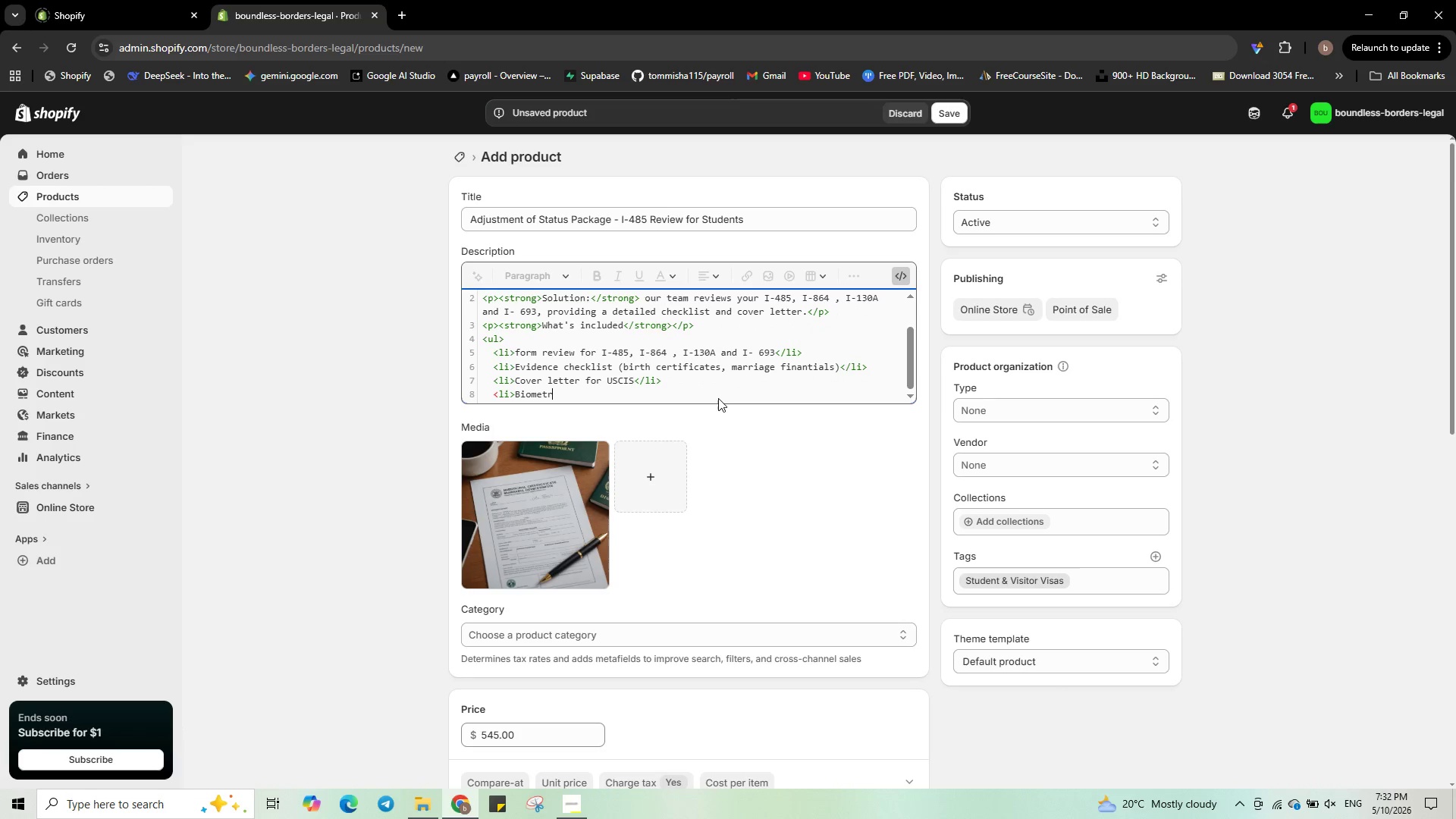 
hold_key(key=V, duration=5.56)
 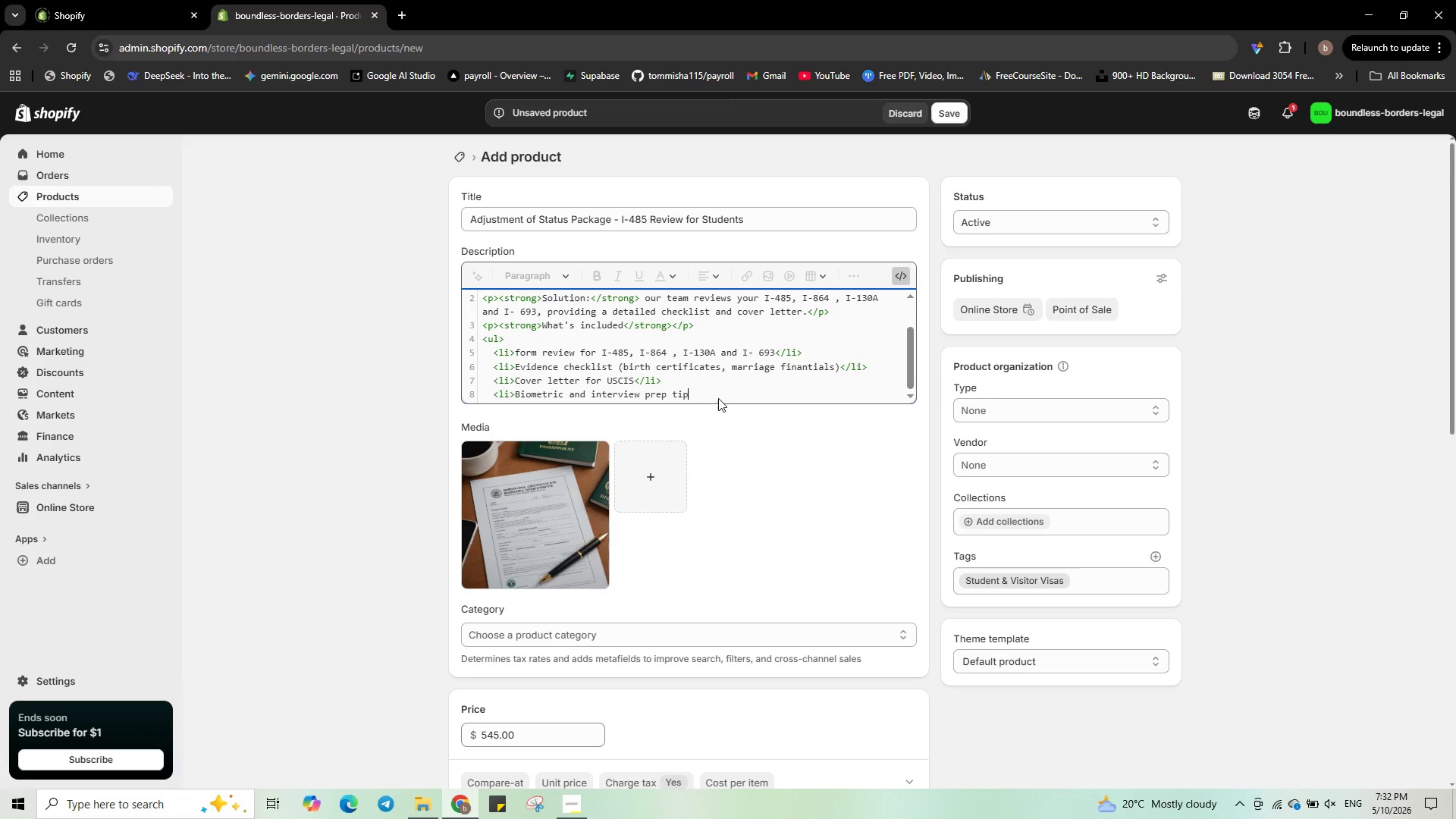 
key(Enter)
 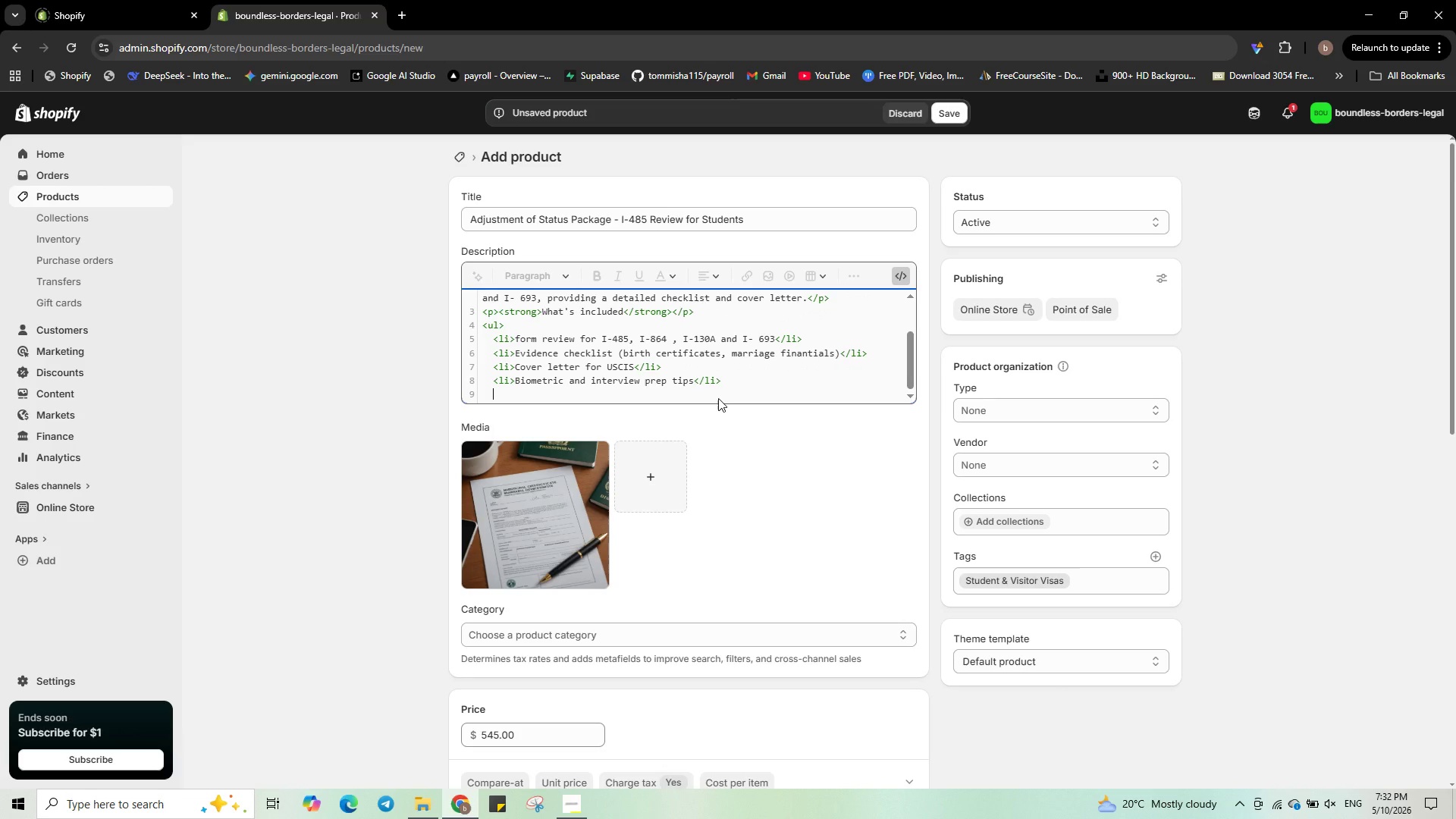 
type(</i)
key(Backspace)
type(ul>)
 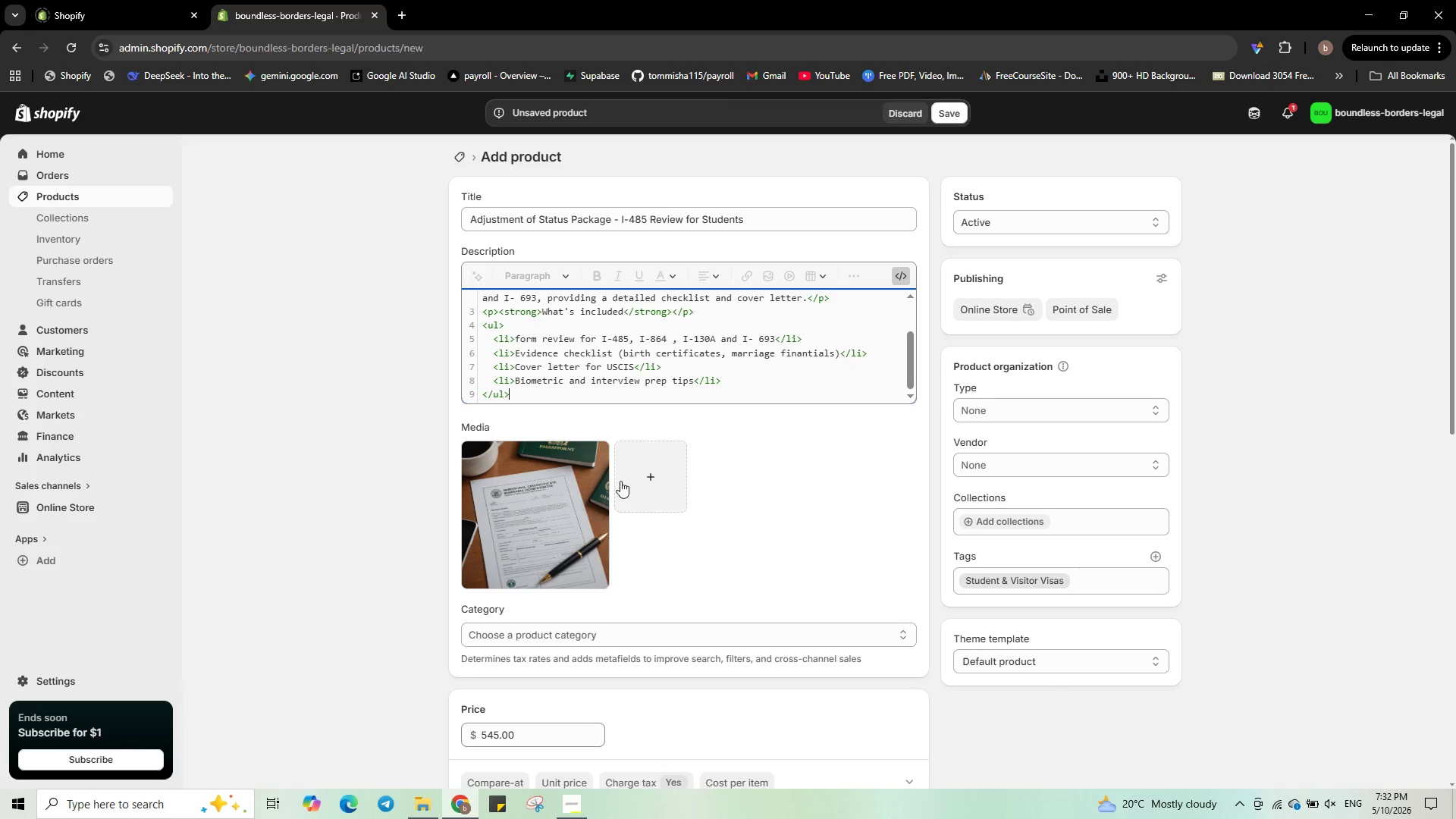 
left_click([595, 494])
 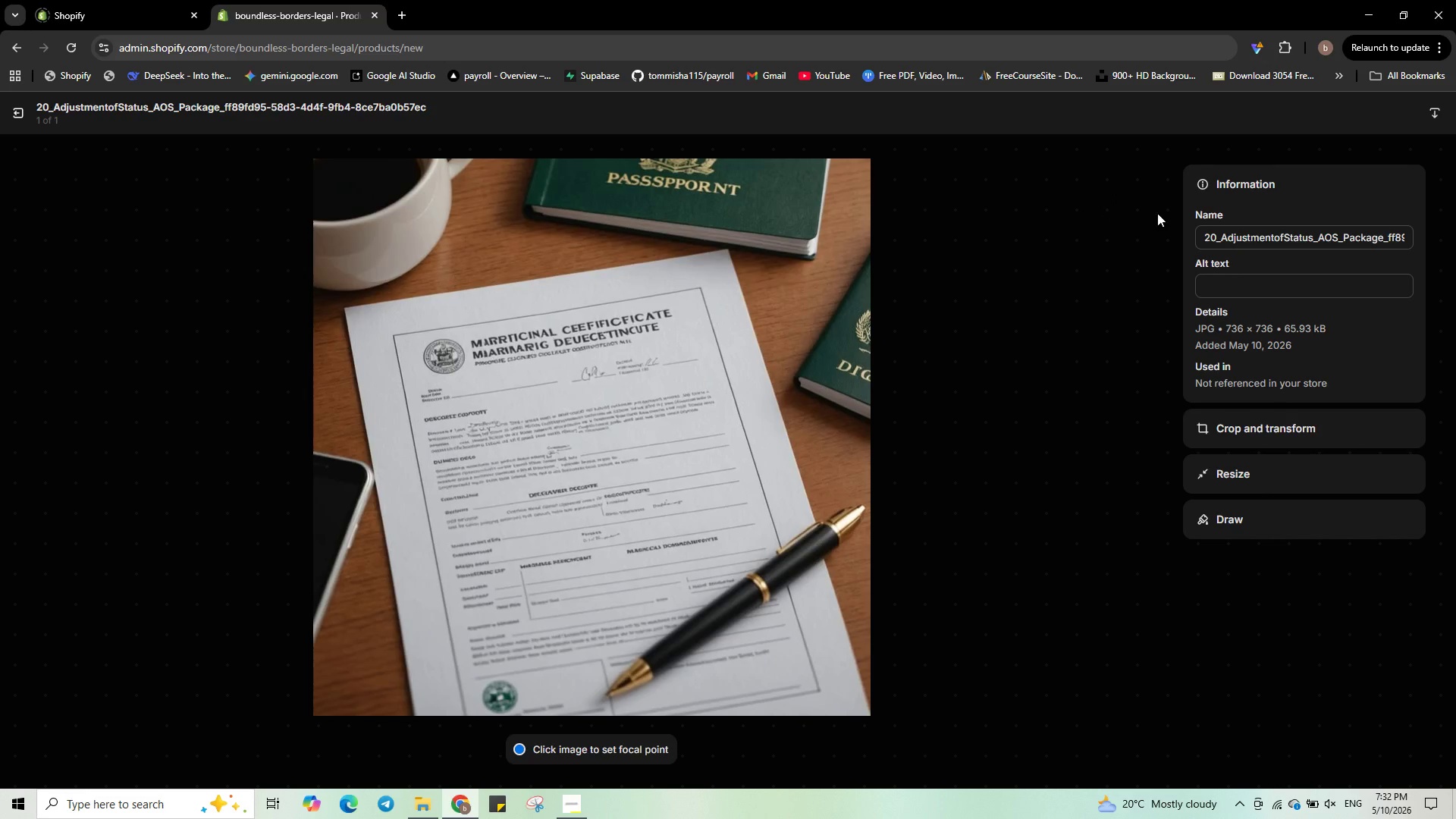 
left_click([1216, 240])
 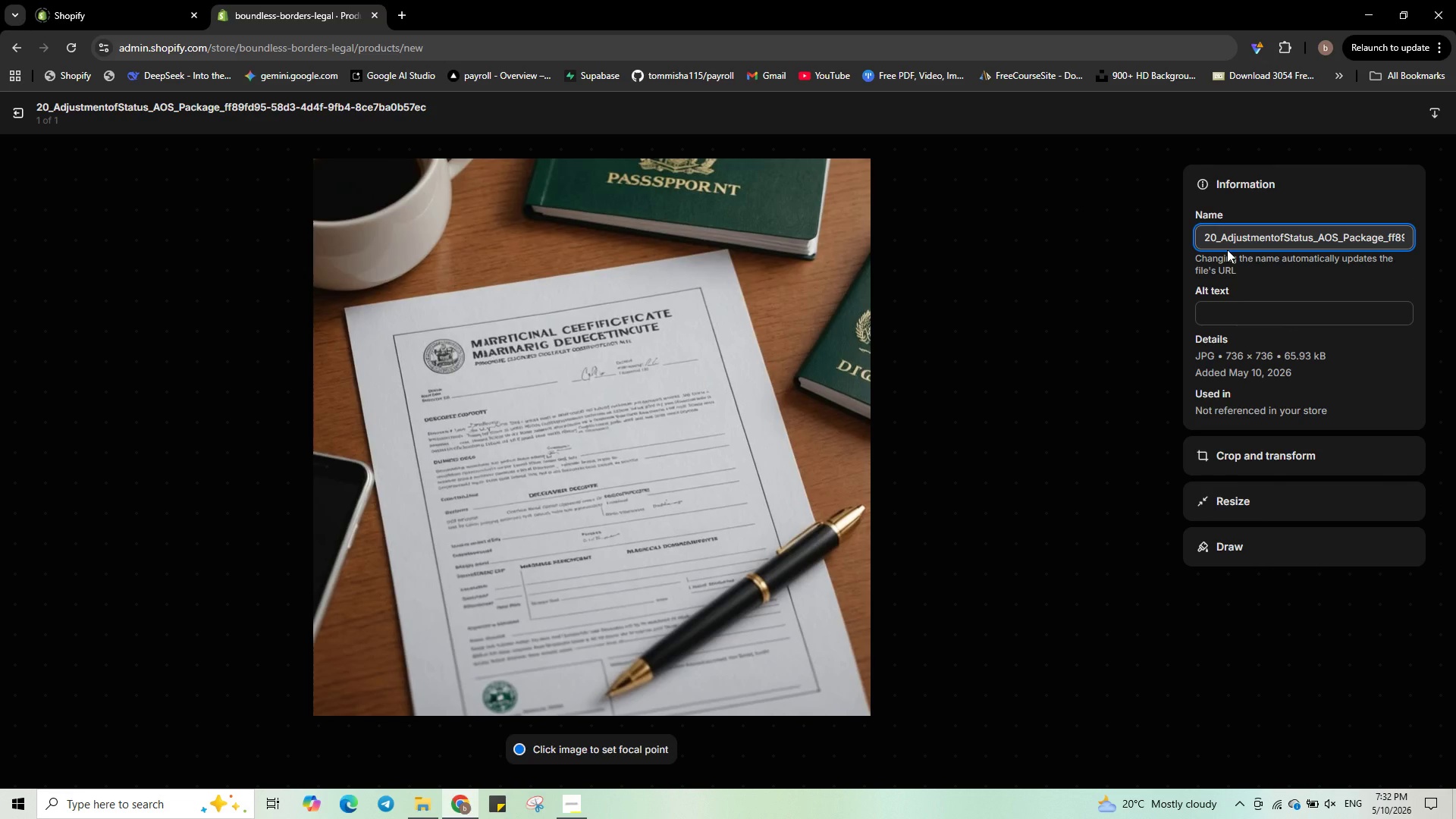 
key(Backspace)
 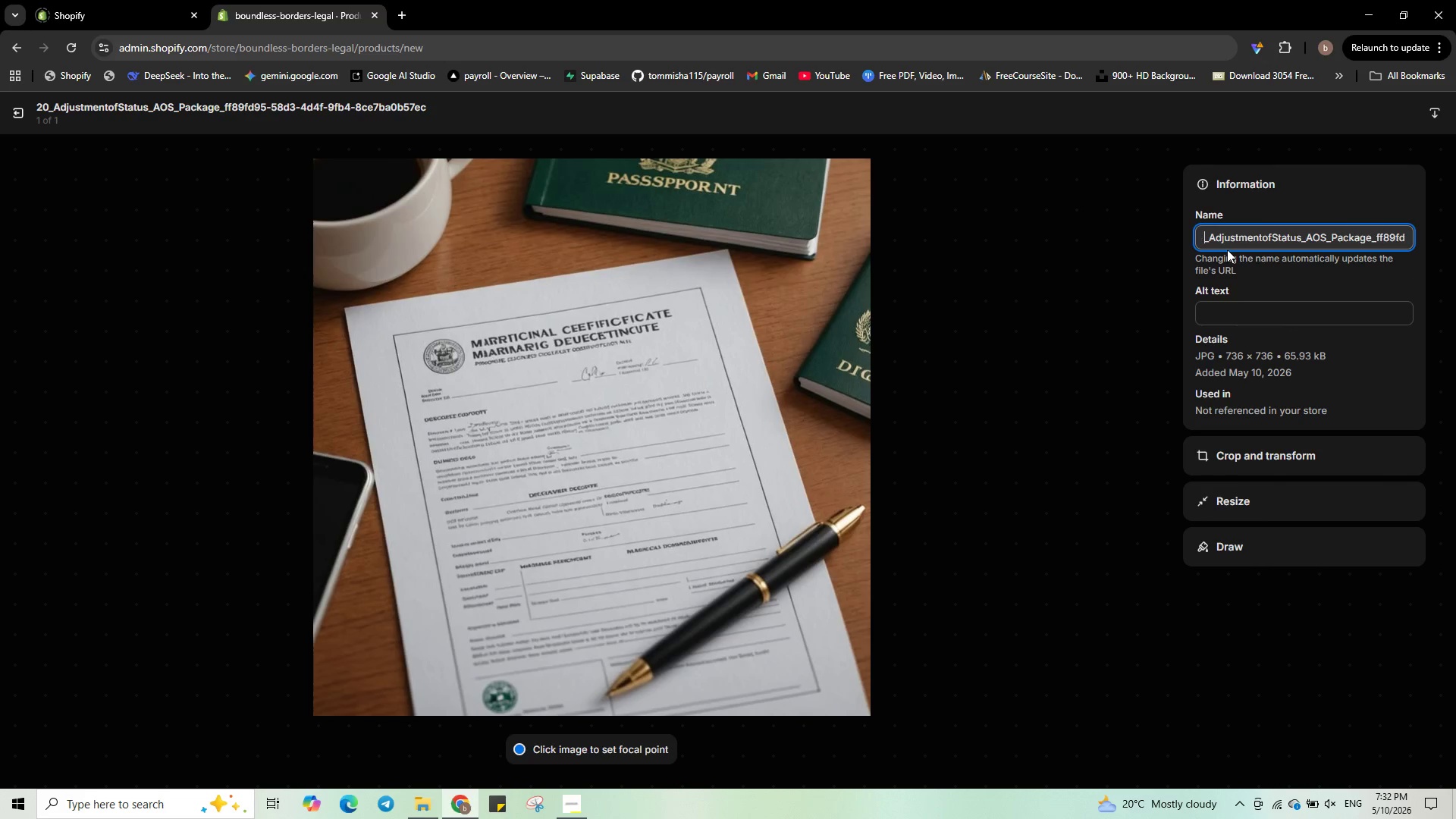 
key(Backspace)
 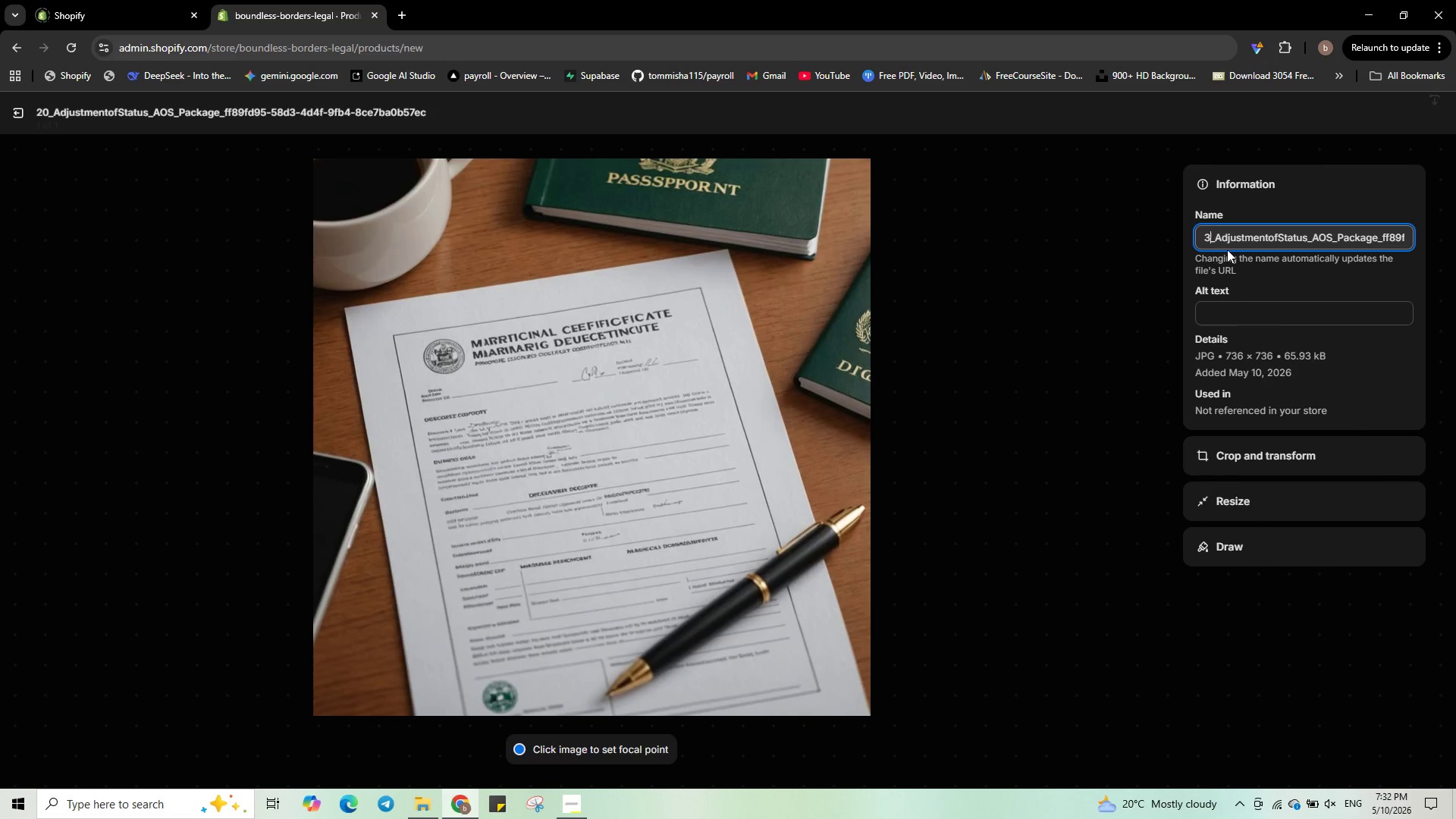 
key(Numpad3)
 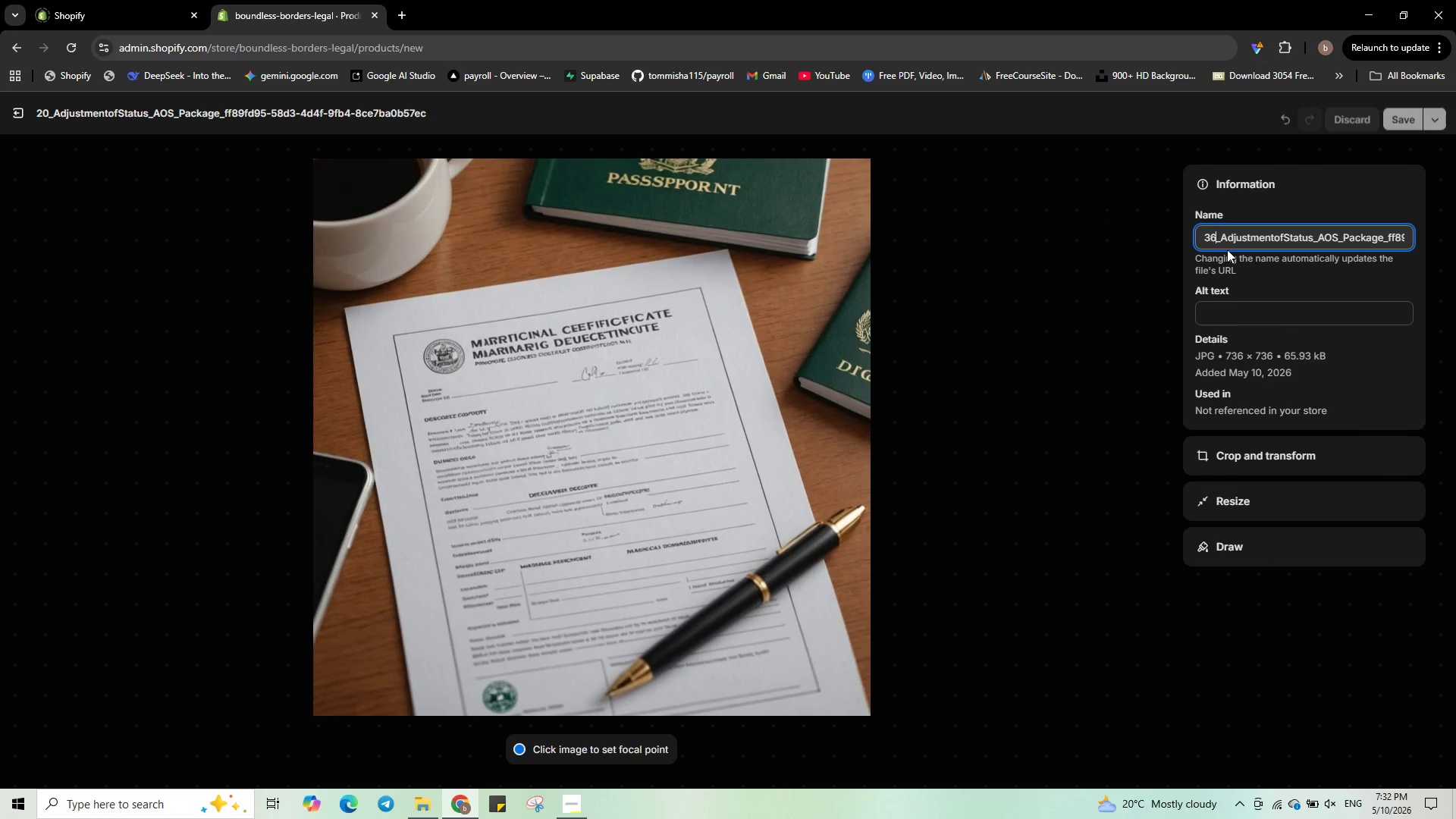 
key(Numpad6)
 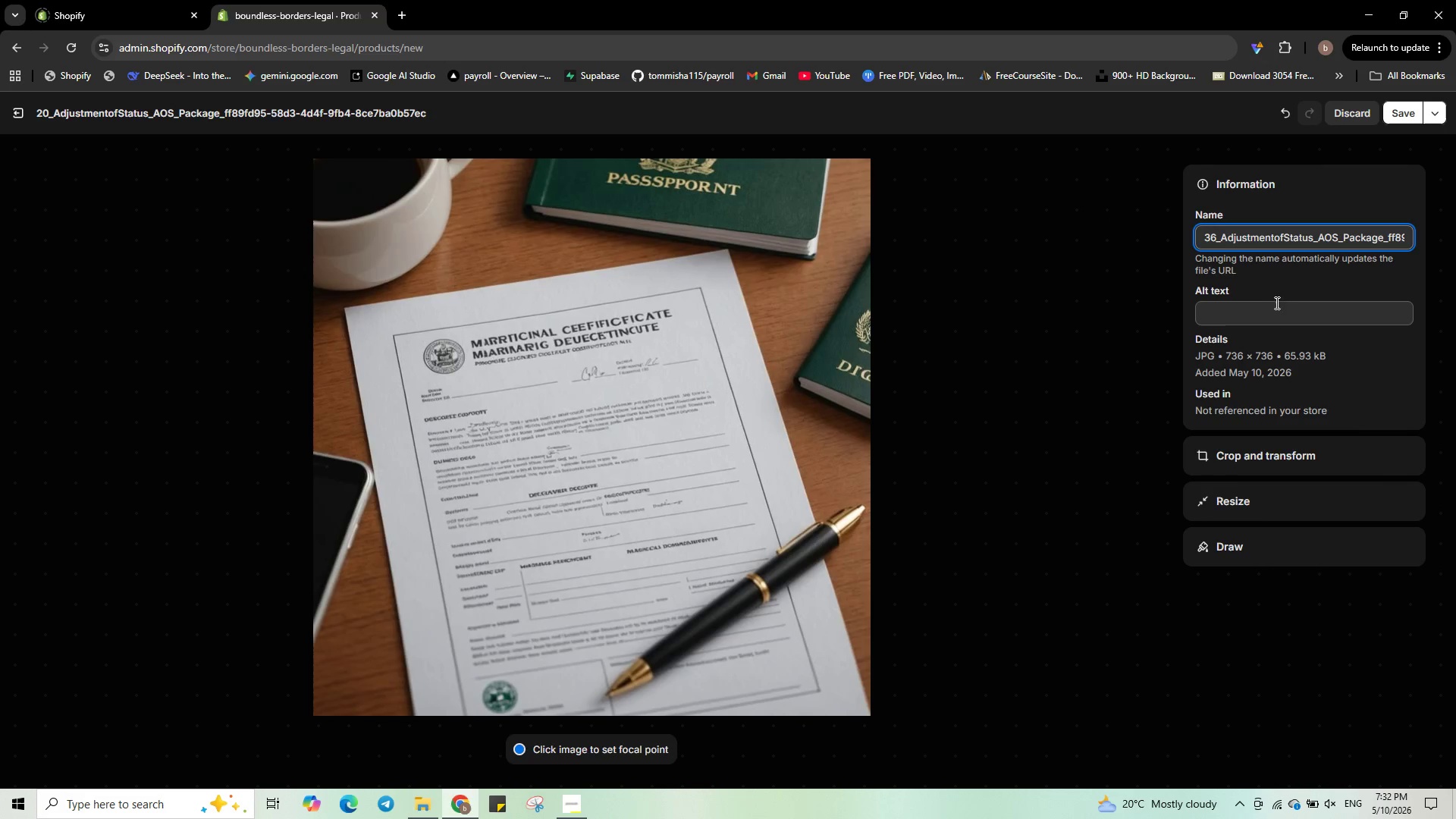 
left_click([1279, 313])
 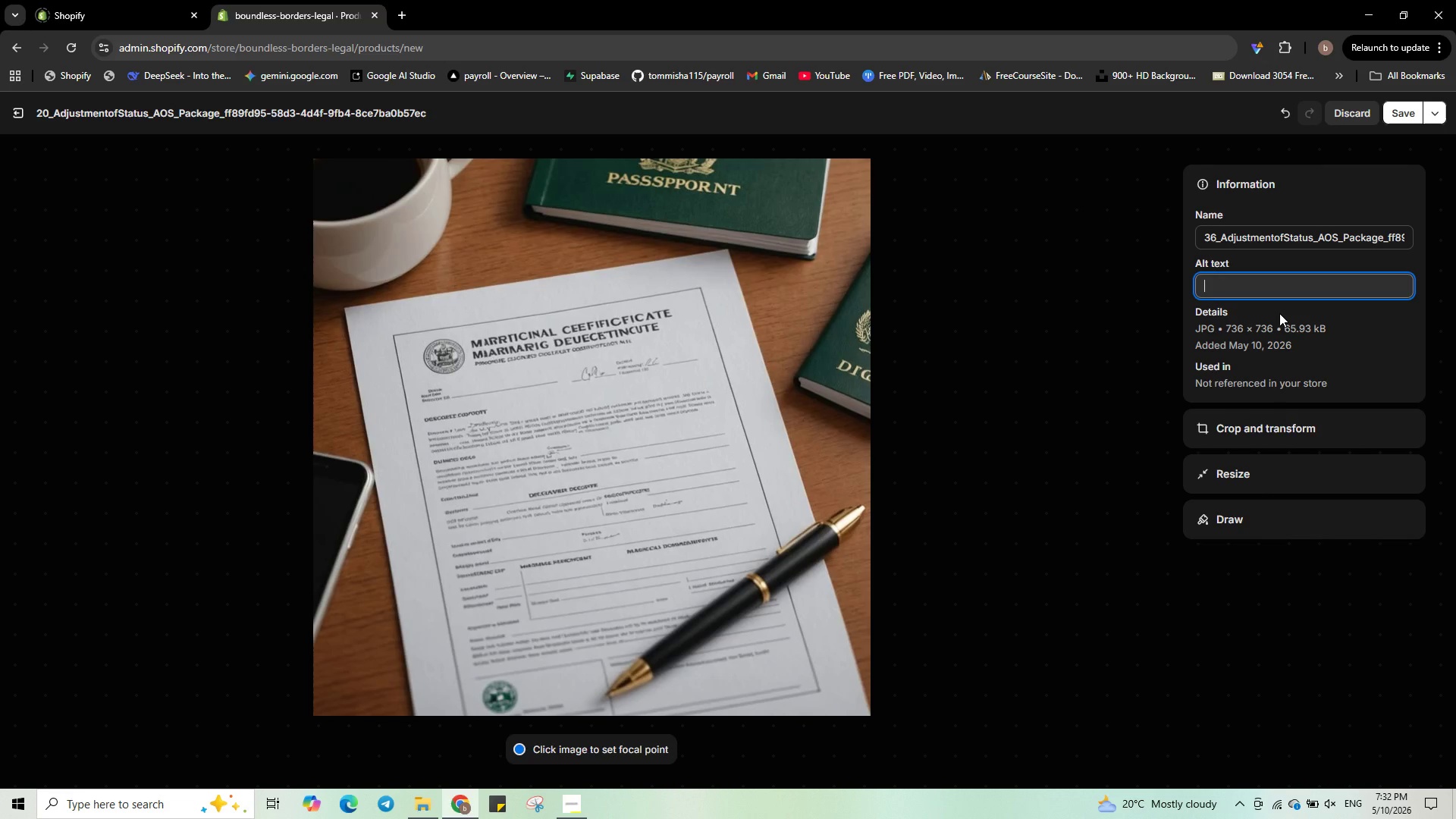 
type(Adjustment od )
key(Backspace)
type(f )
key(Backspace)
key(Backspace)
key(Backspace)
type(f status package icon - students visa legal service)
 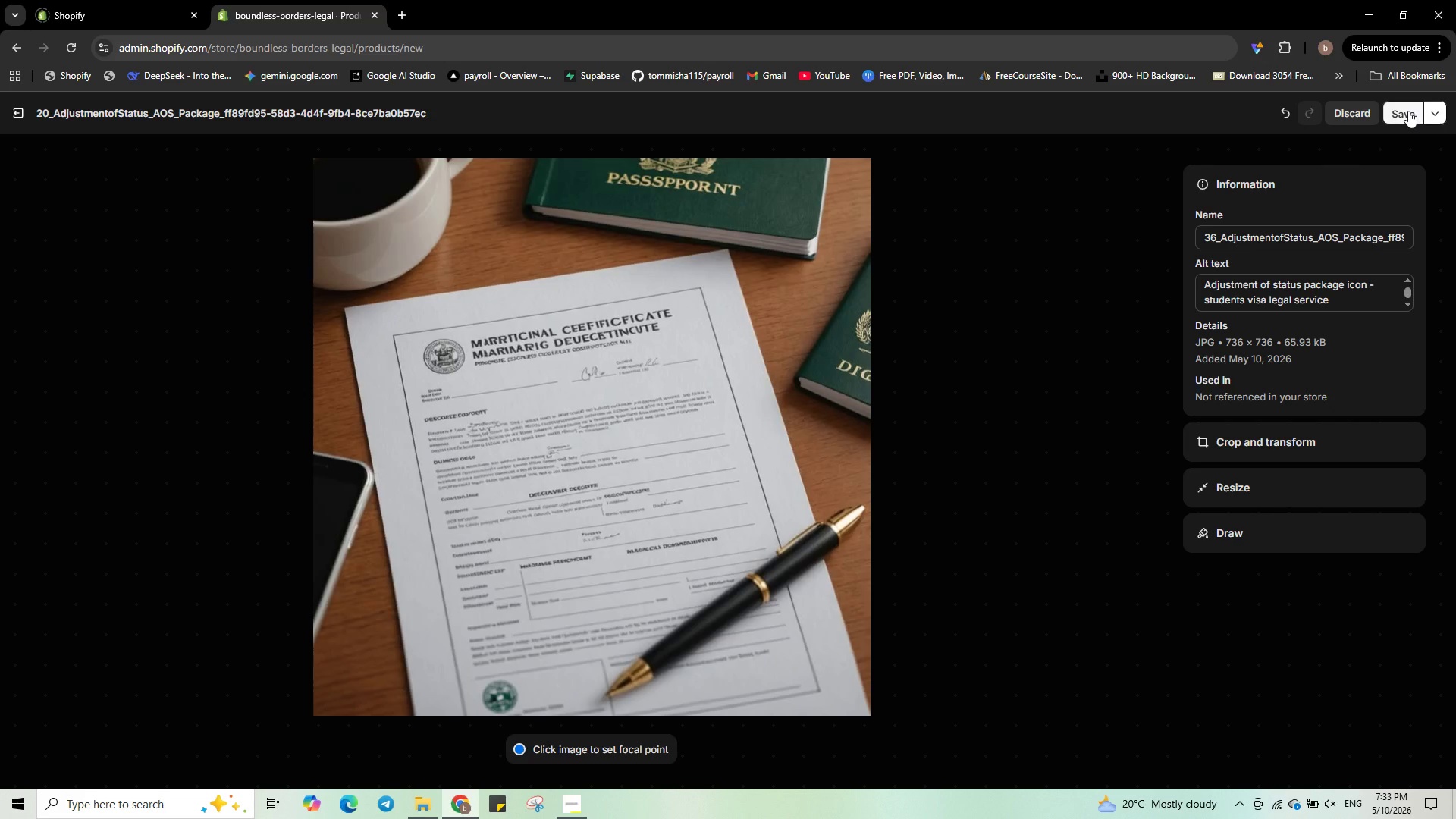 
wait(5.38)
 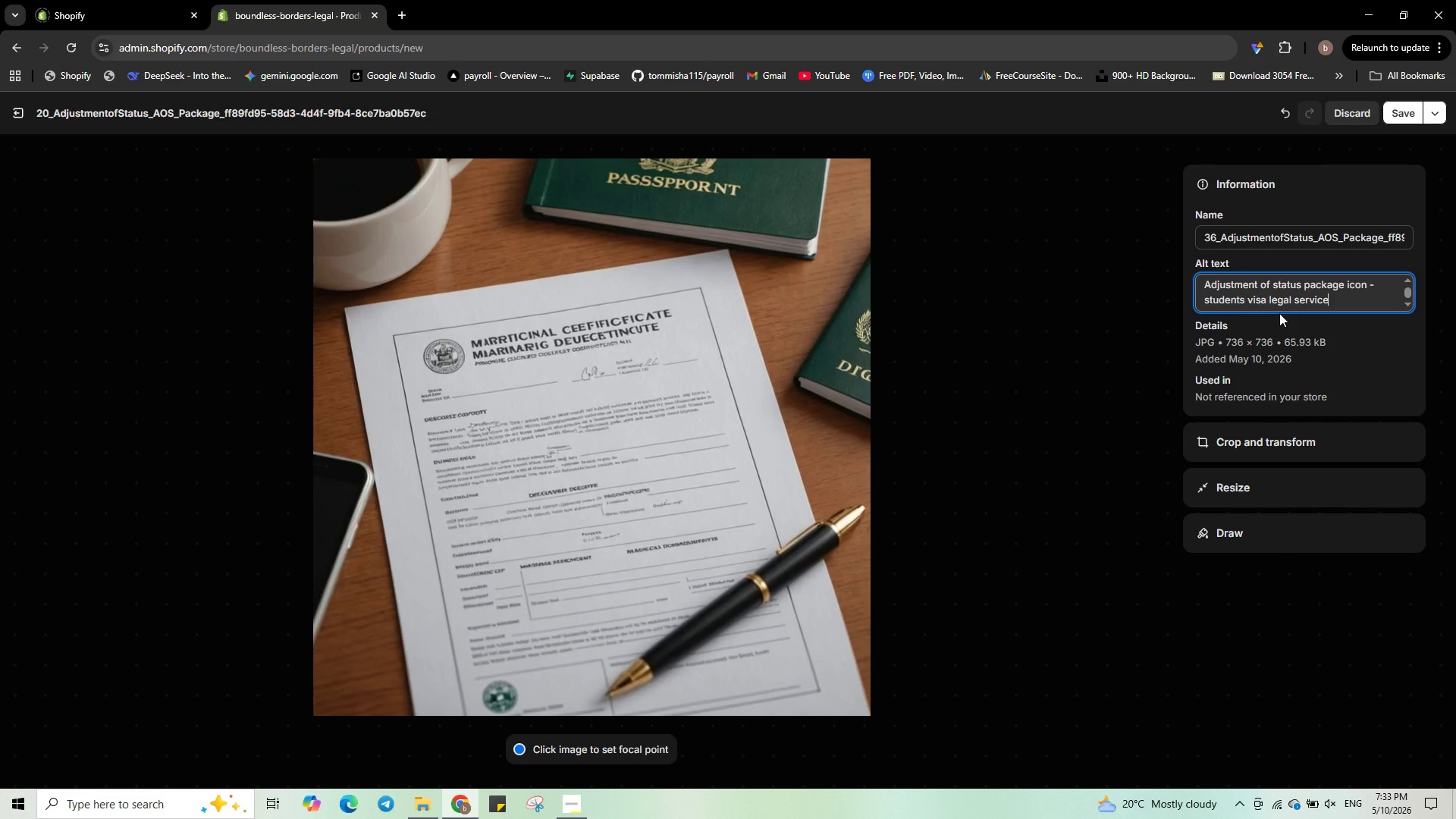 
left_click([1408, 111])
 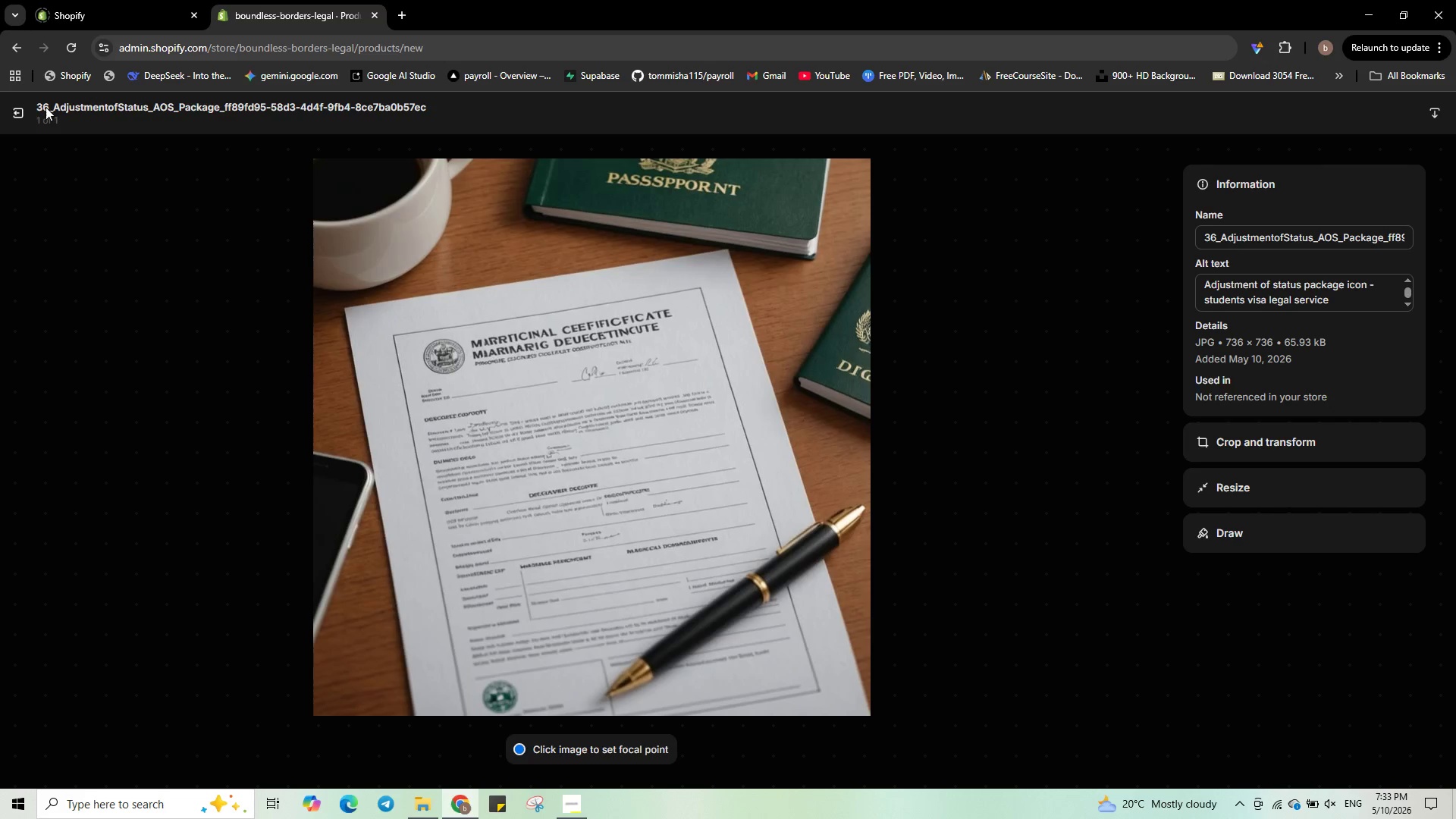 
left_click([23, 109])
 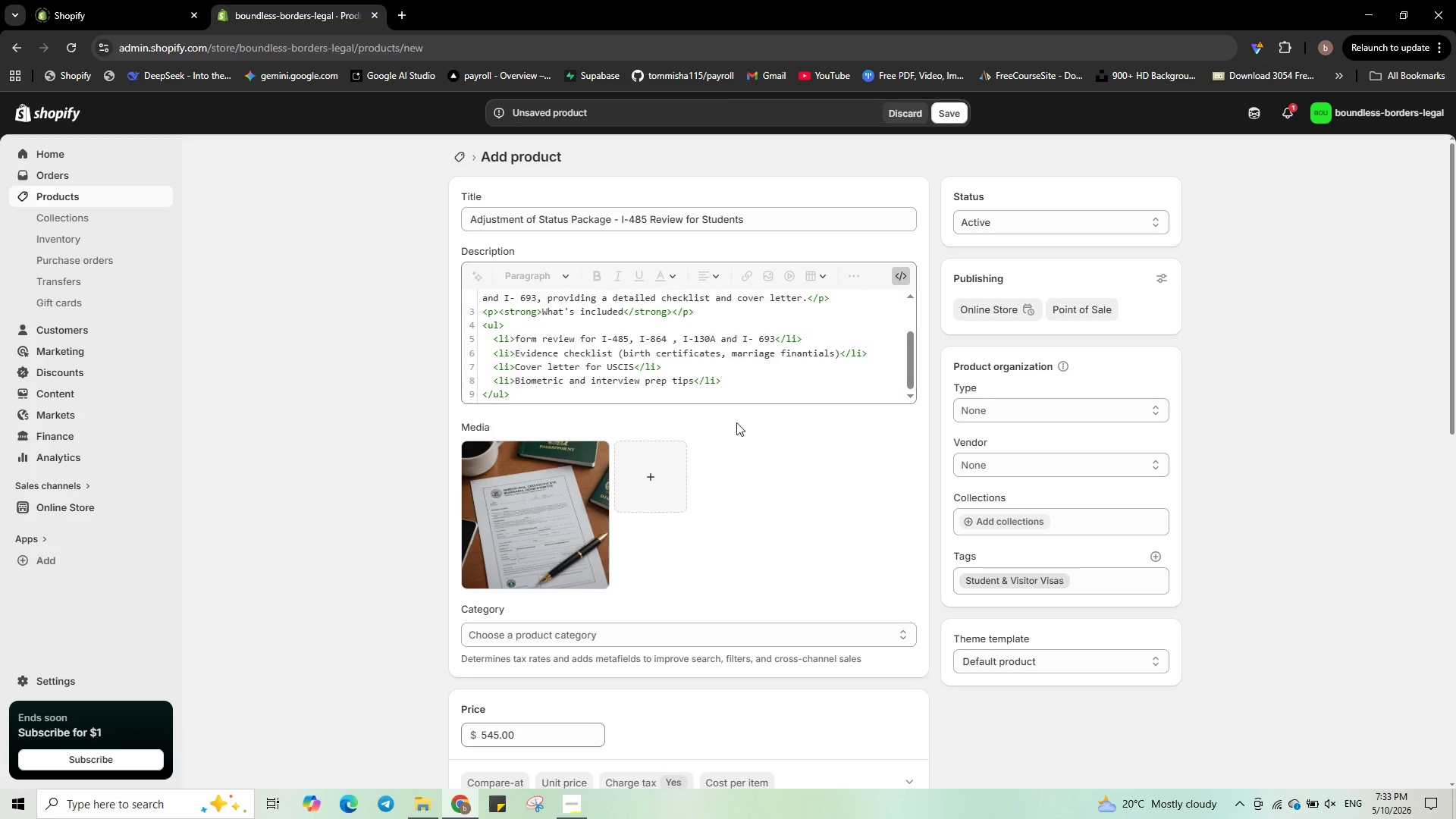 
scroll: coordinate [736, 440], scroll_direction: none, amount: 0.0
 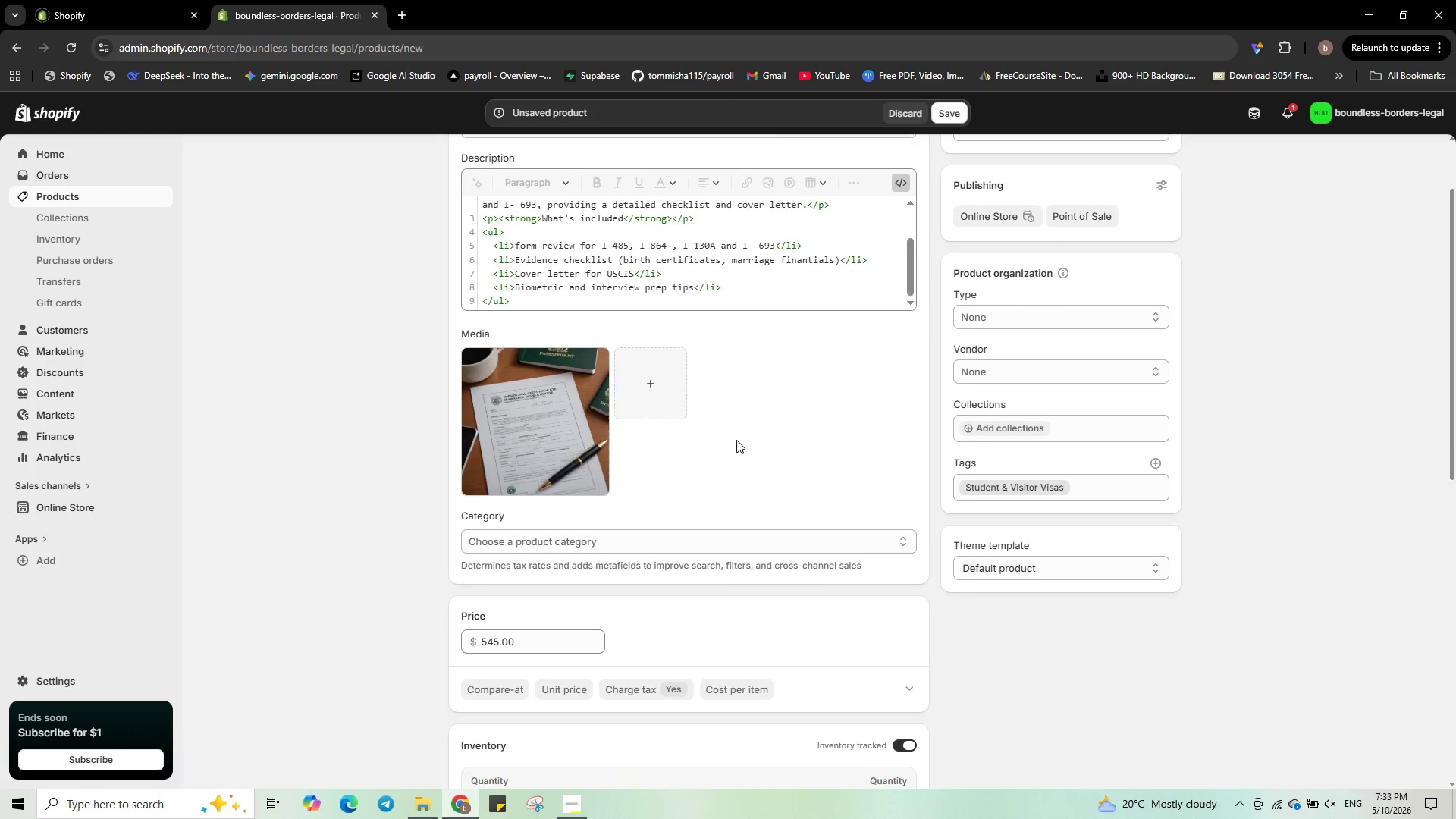 
scroll: coordinate [736, 440], scroll_direction: down, amount: 2.0
 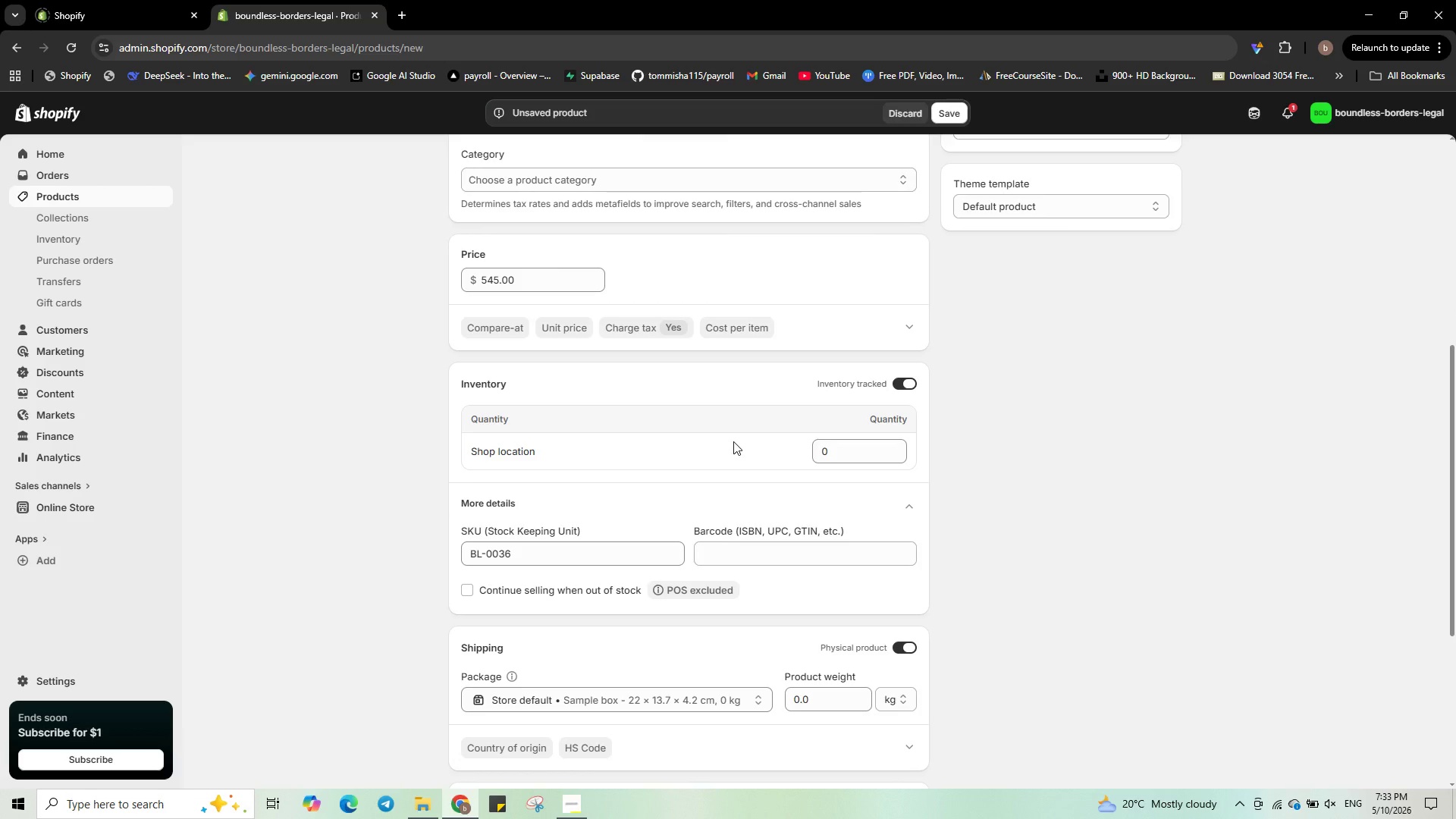 
wait(5.61)
 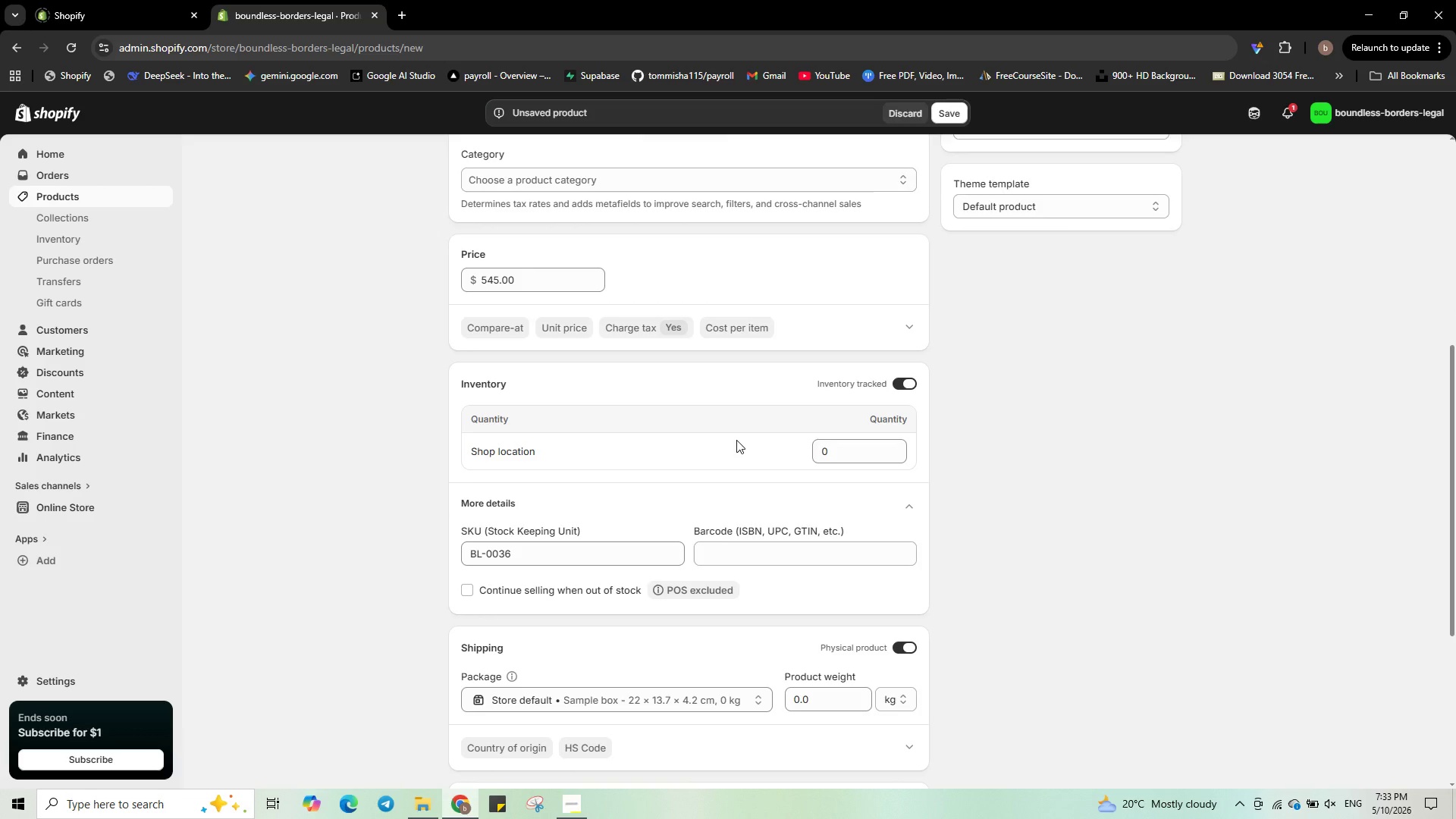 
scroll: coordinate [712, 452], scroll_direction: down, amount: 2.0
 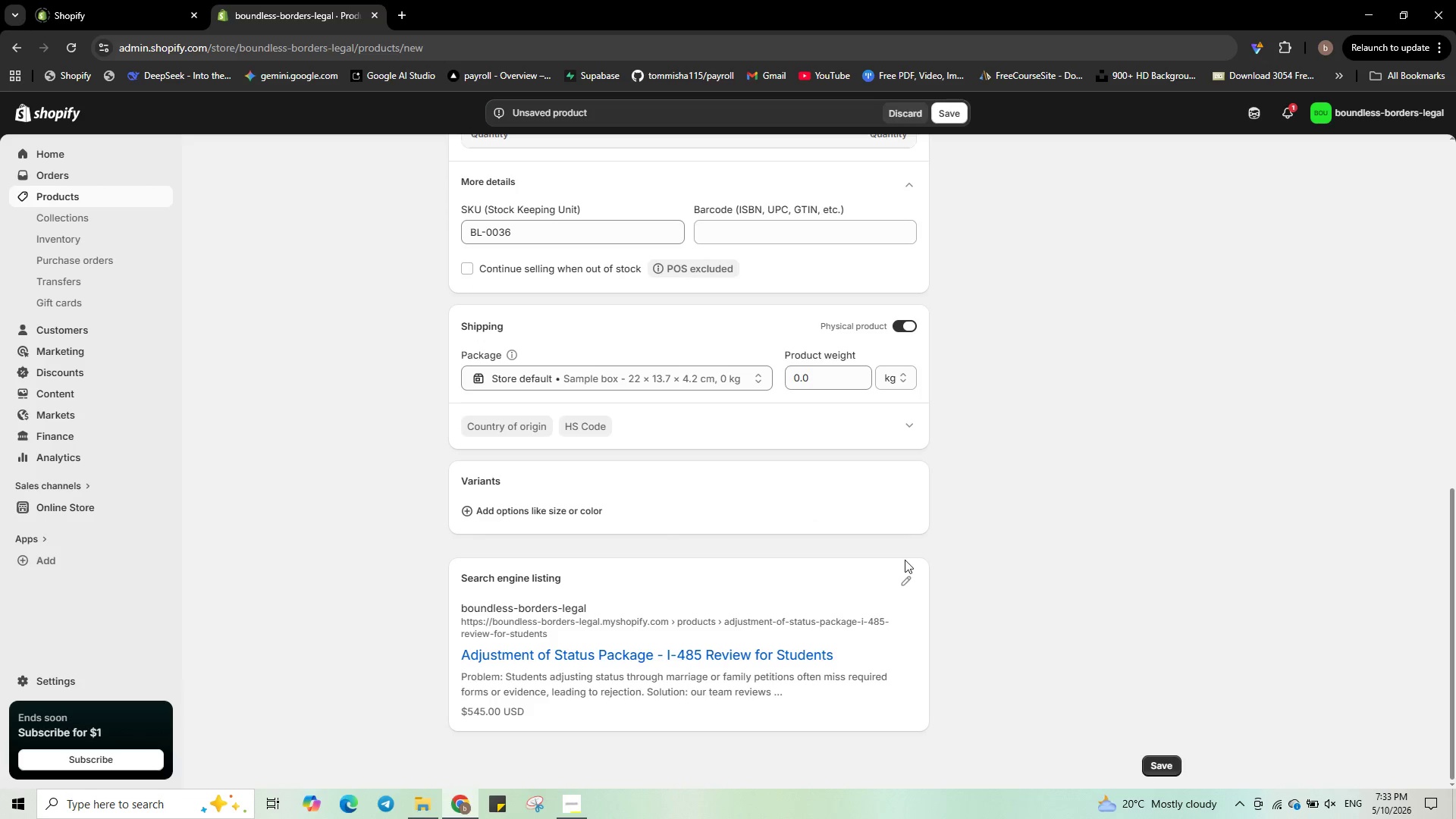 
left_click([905, 582])
 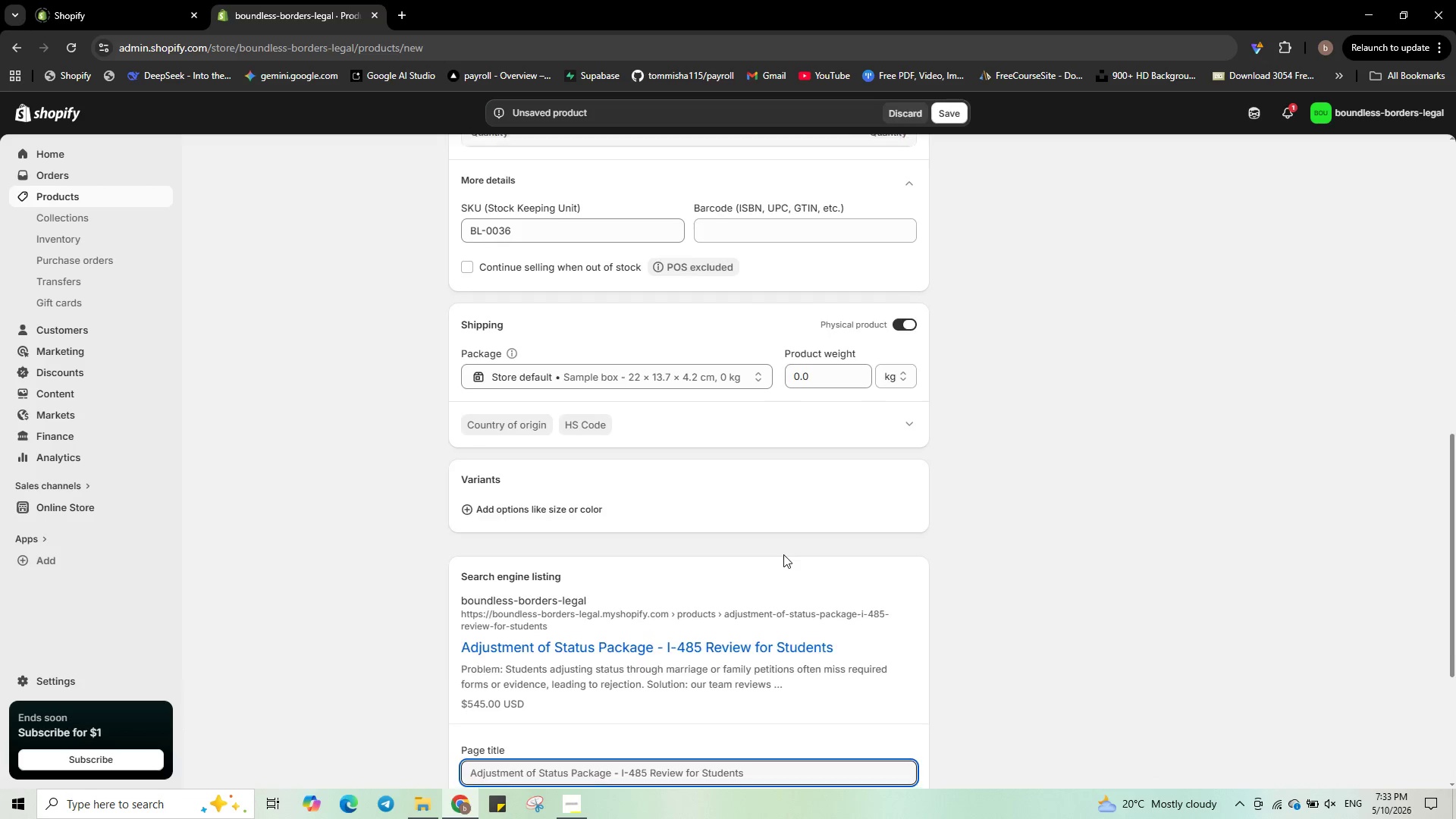 
scroll: coordinate [783, 554], scroll_direction: down, amount: 1.0
 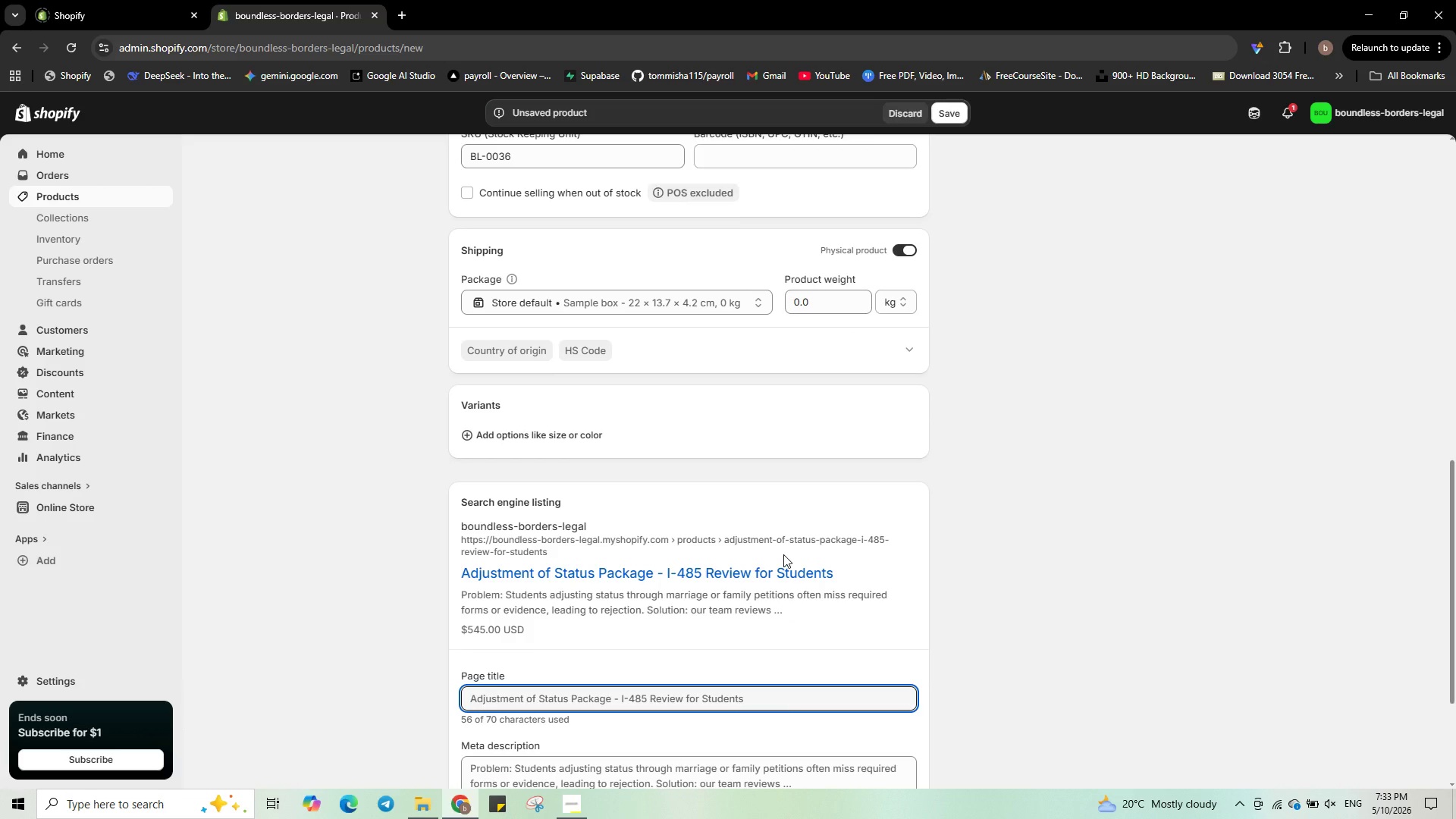 
wait(6.07)
 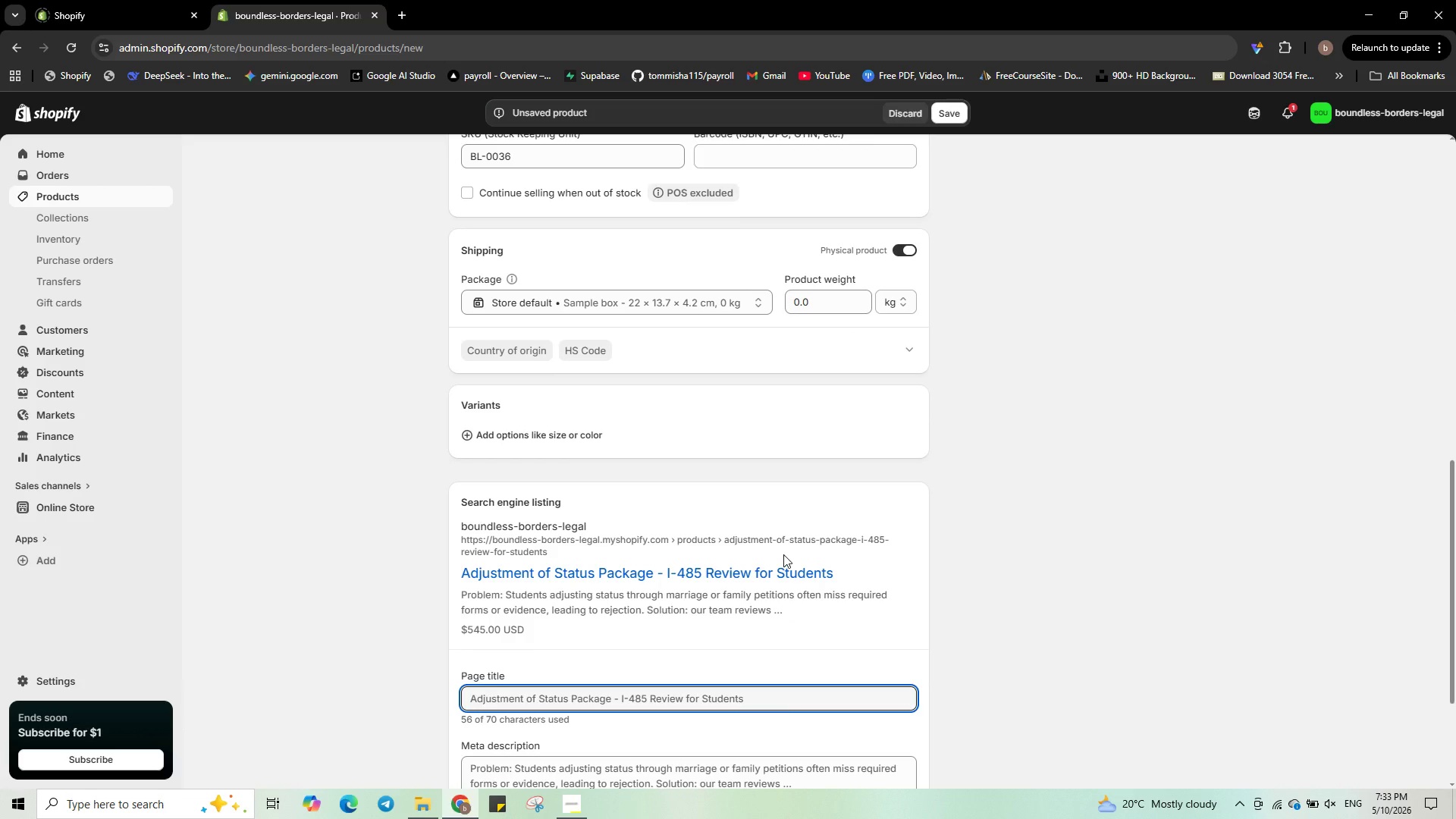 
left_click([763, 695])
 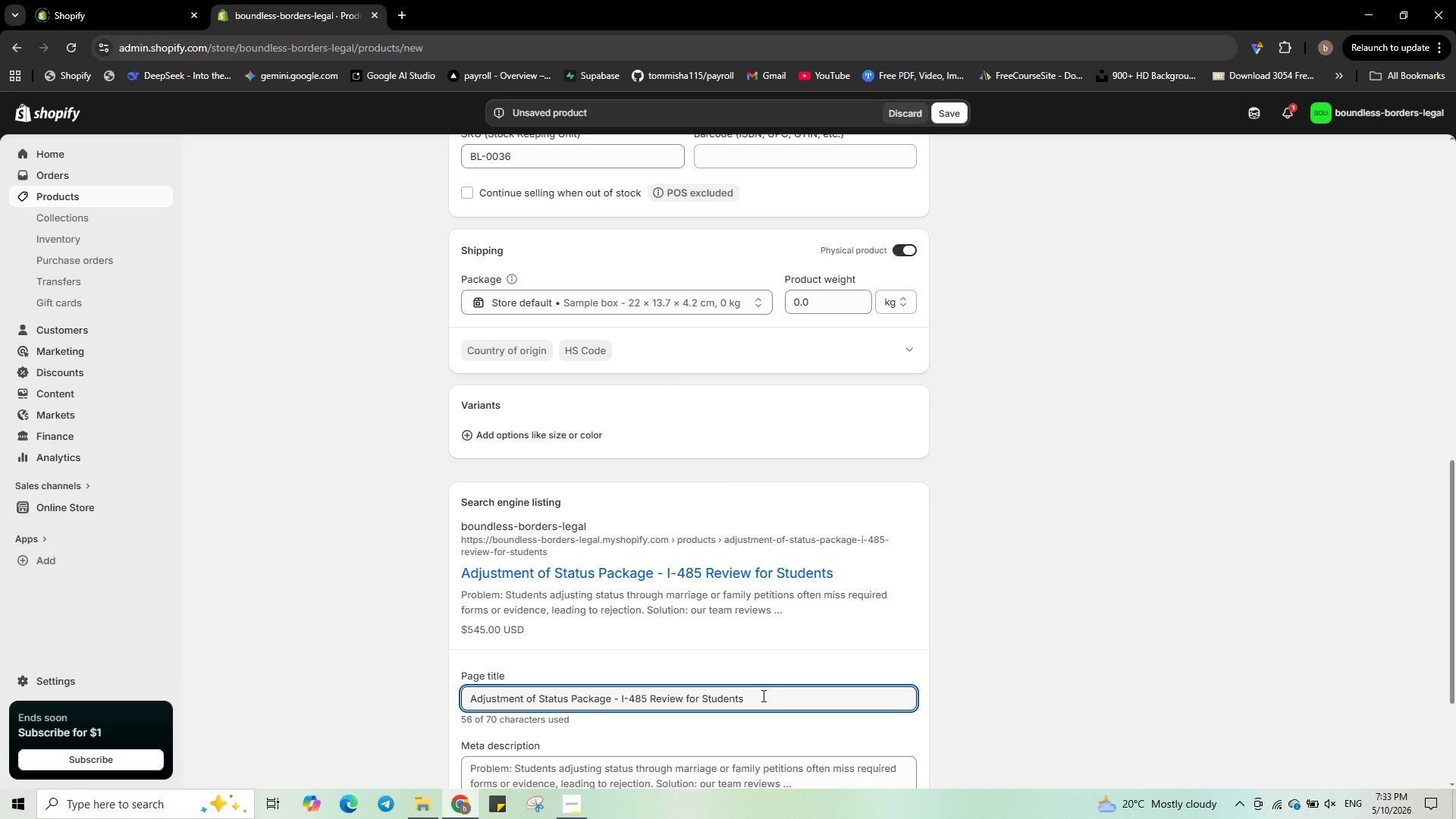 
key(Backspace)
 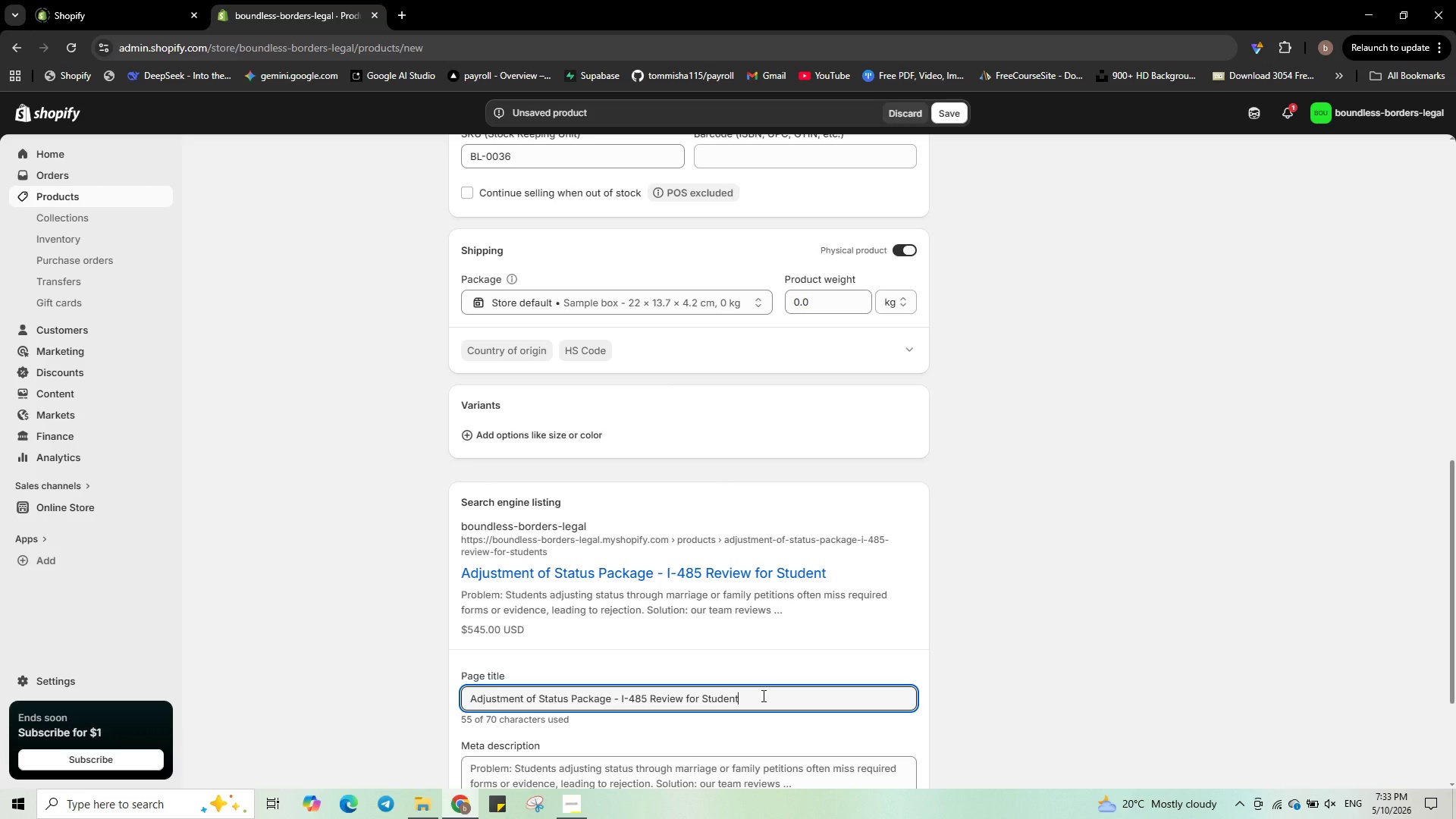 
wait(8.72)
 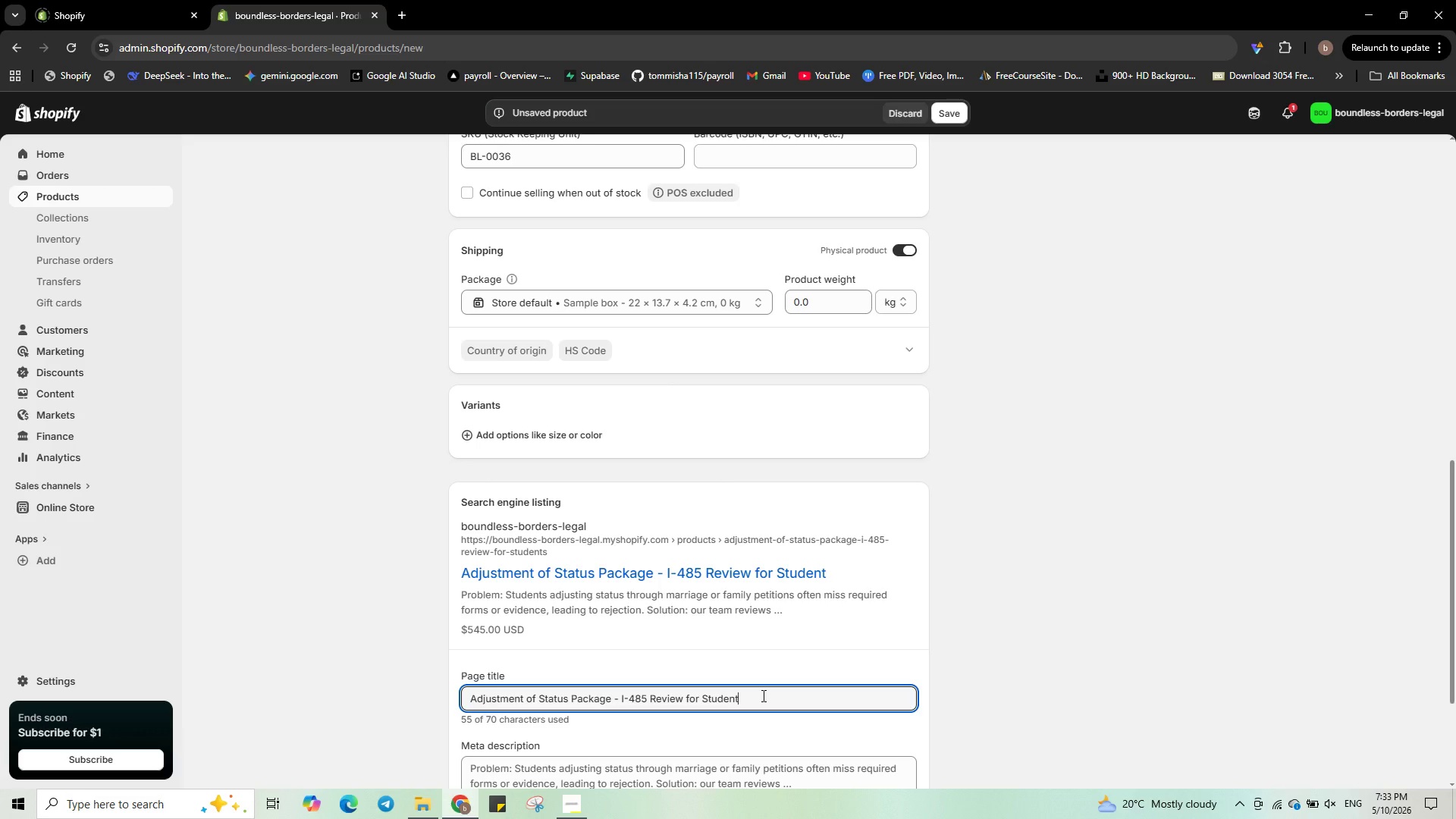 
type( Visas | Boundless Boders)
 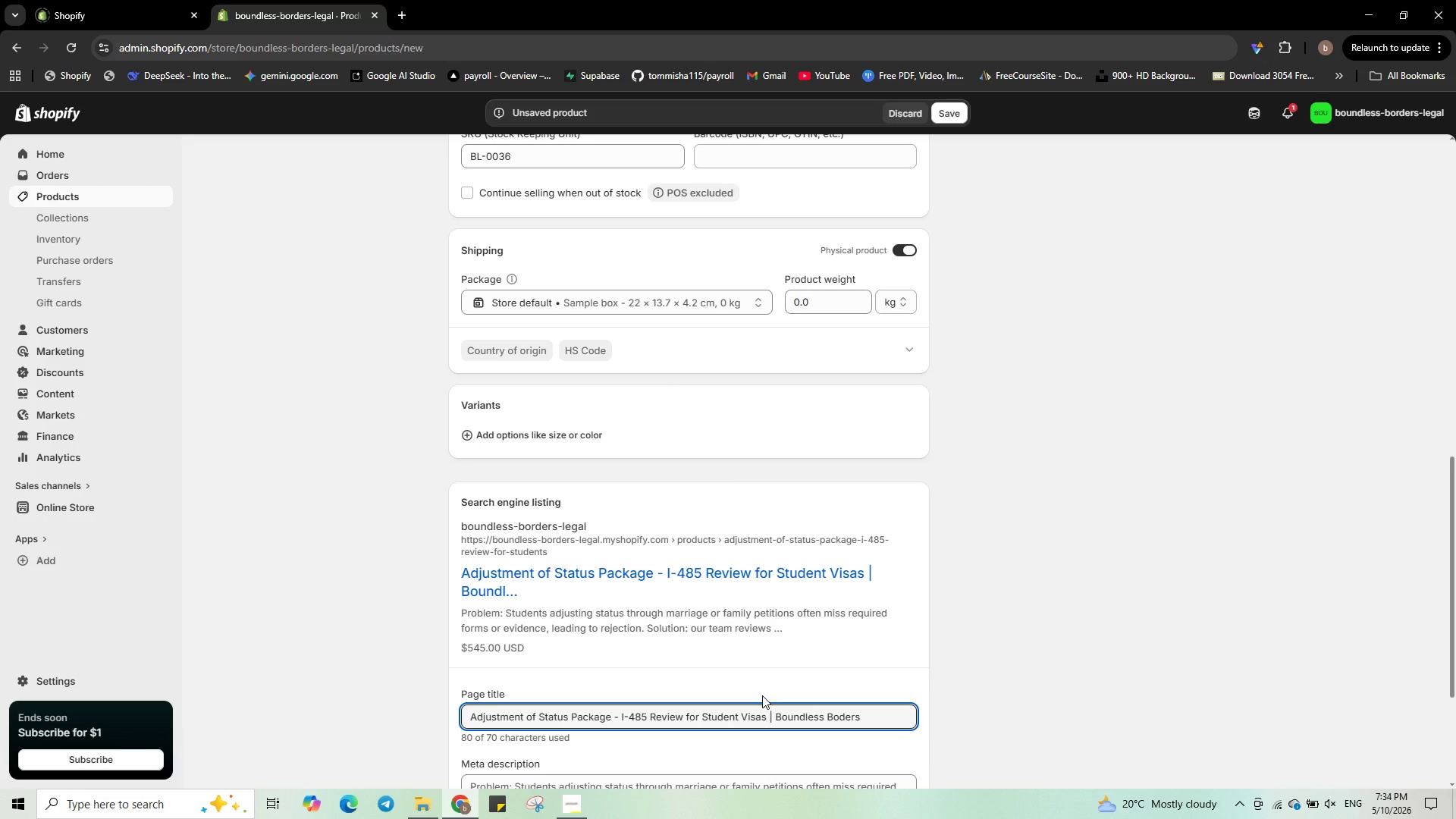 
key(Shift+ArrowLeft)
 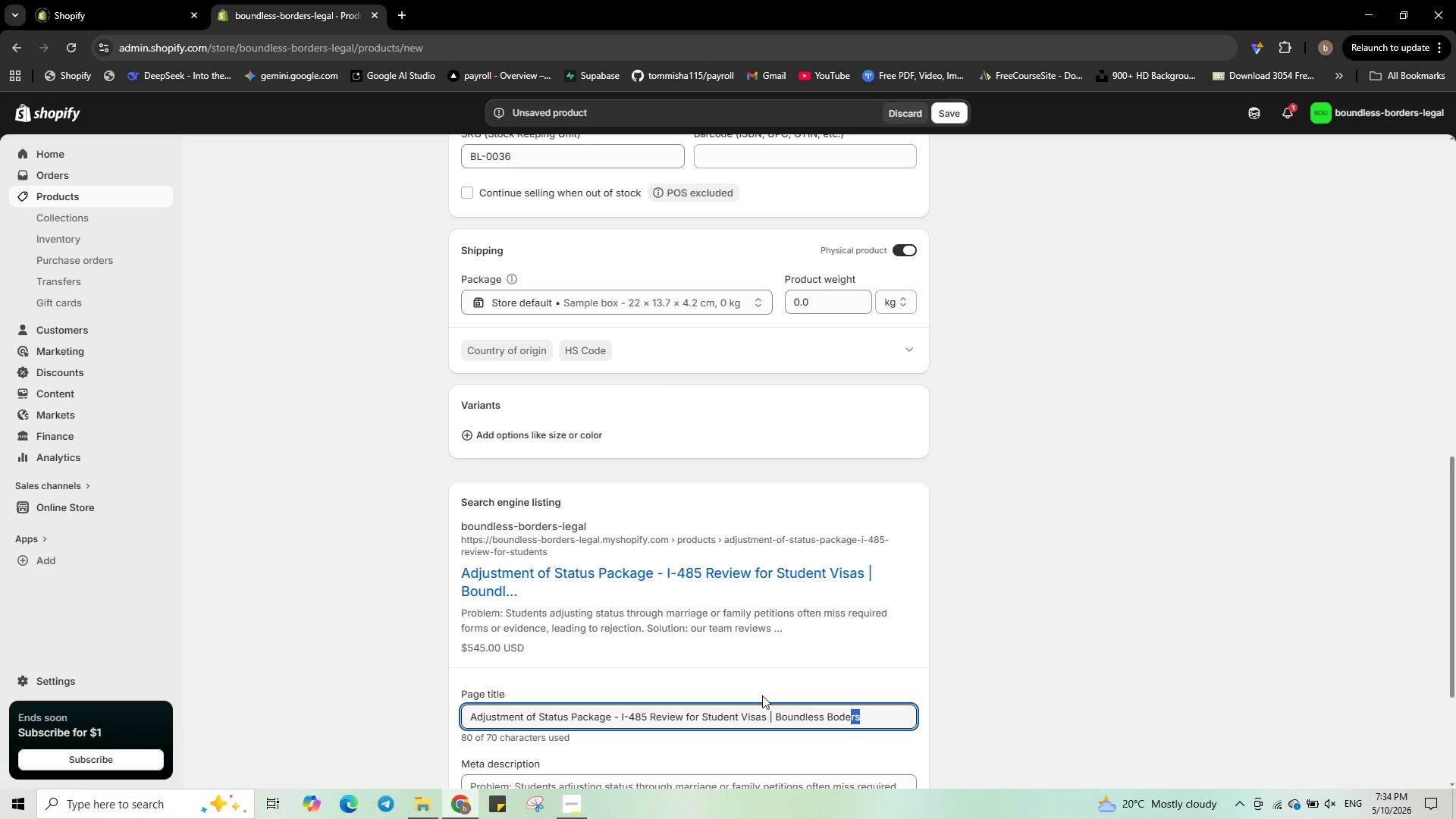 
key(Shift+ArrowLeft)
 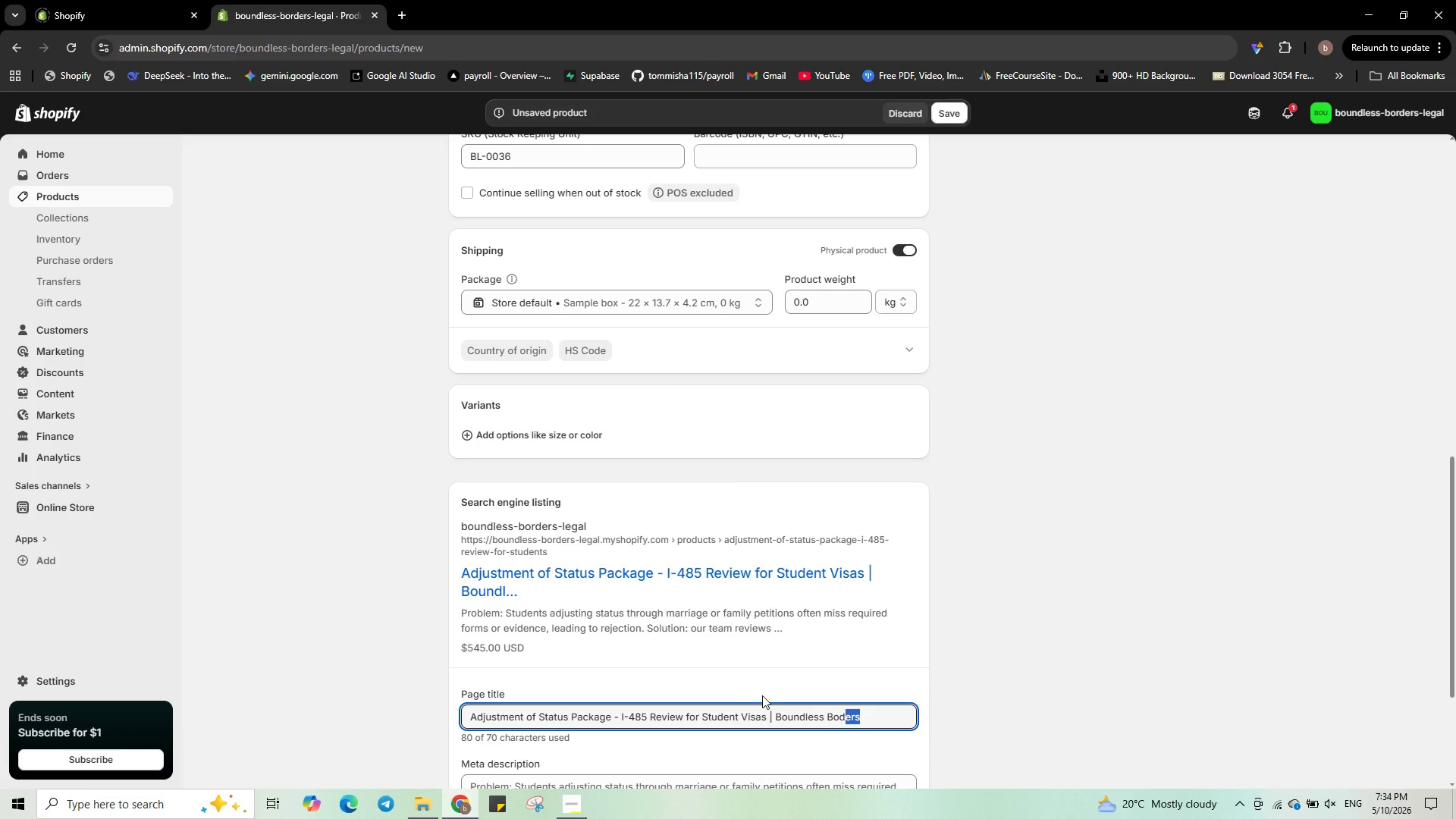 
hold_key(key=ArrowLeft, duration=0.81)
 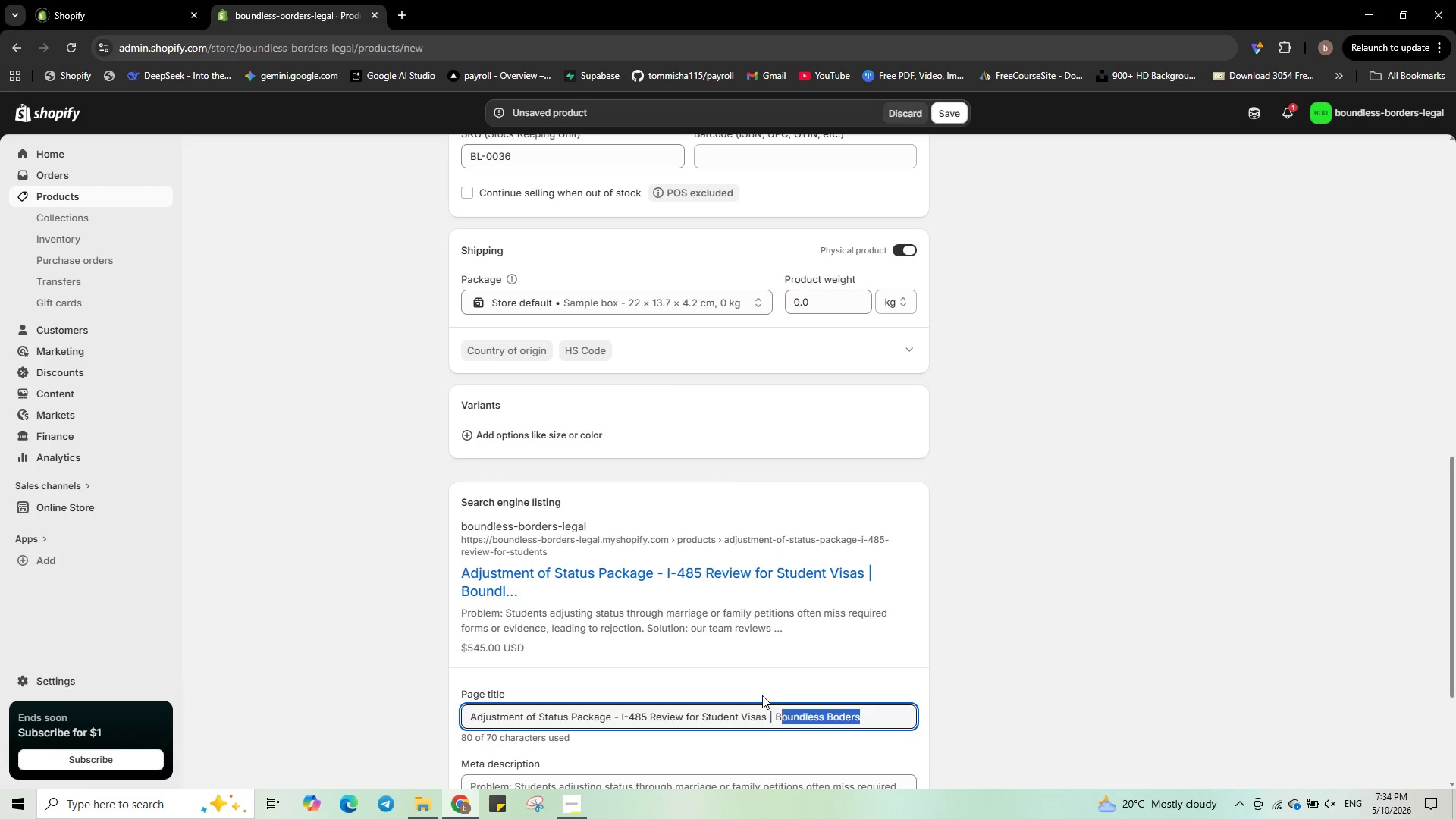 
key(Shift+ArrowLeft)
 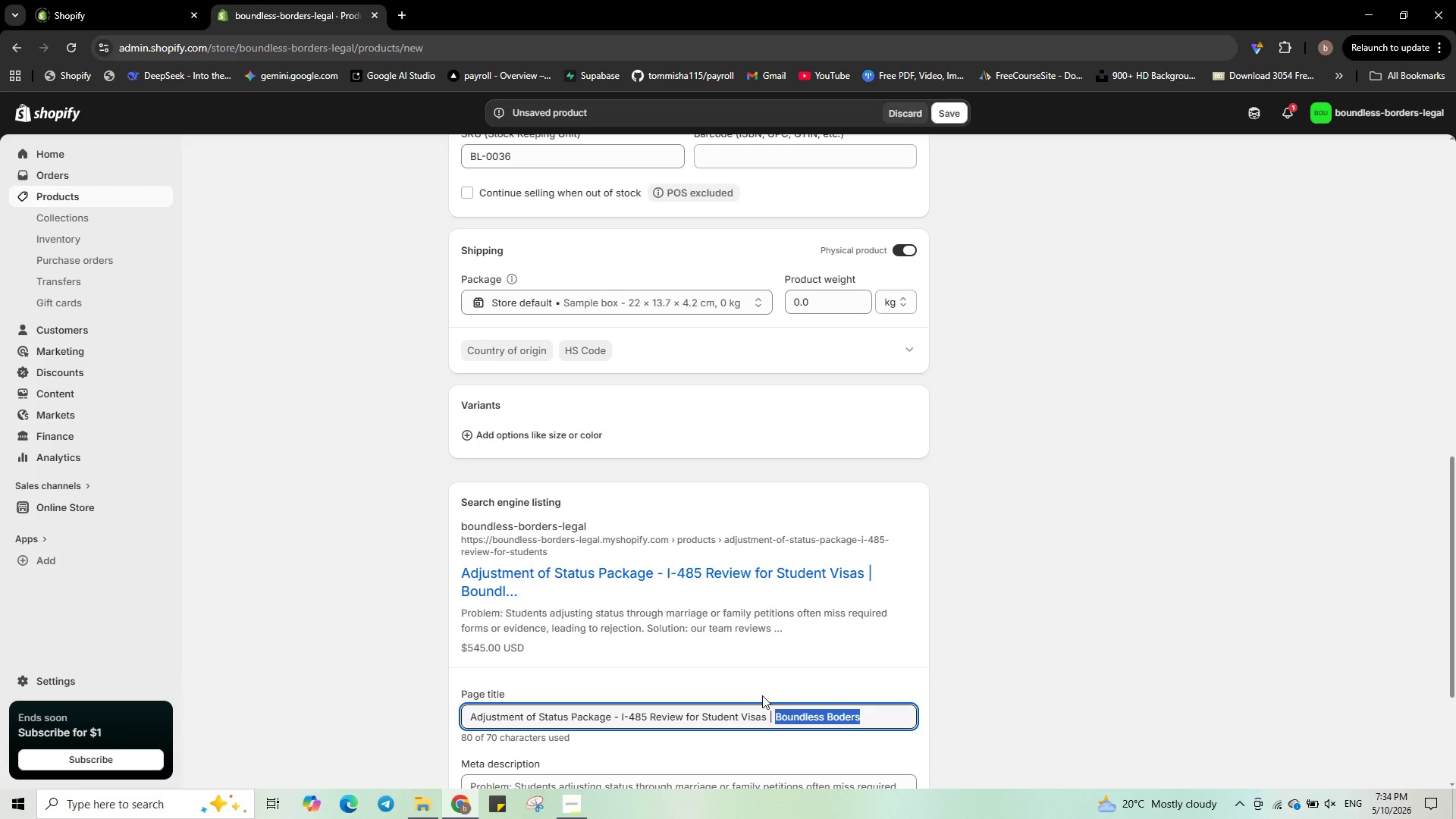 
key(Shift+ArrowLeft)
 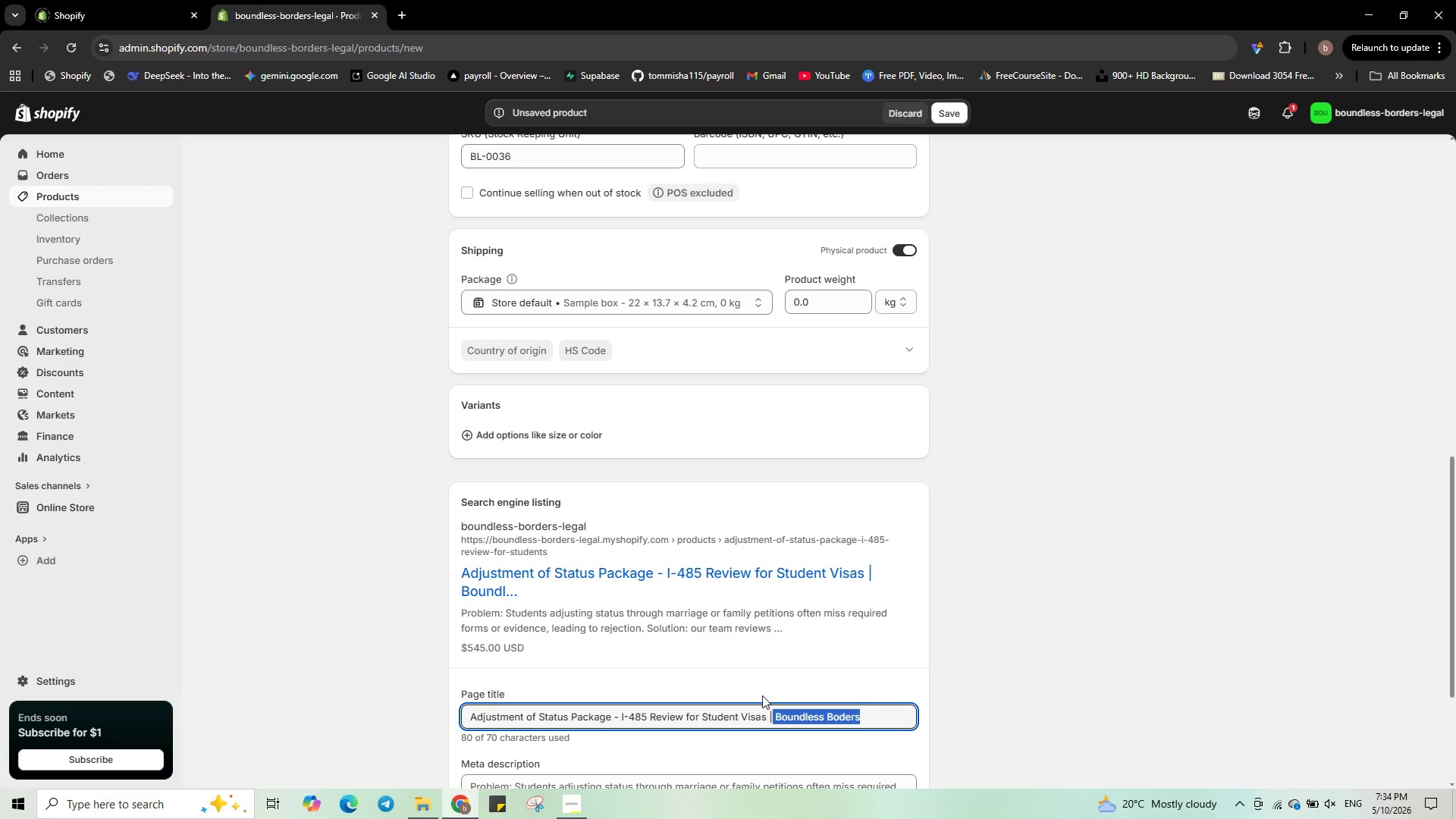 
key(Shift+ArrowLeft)
 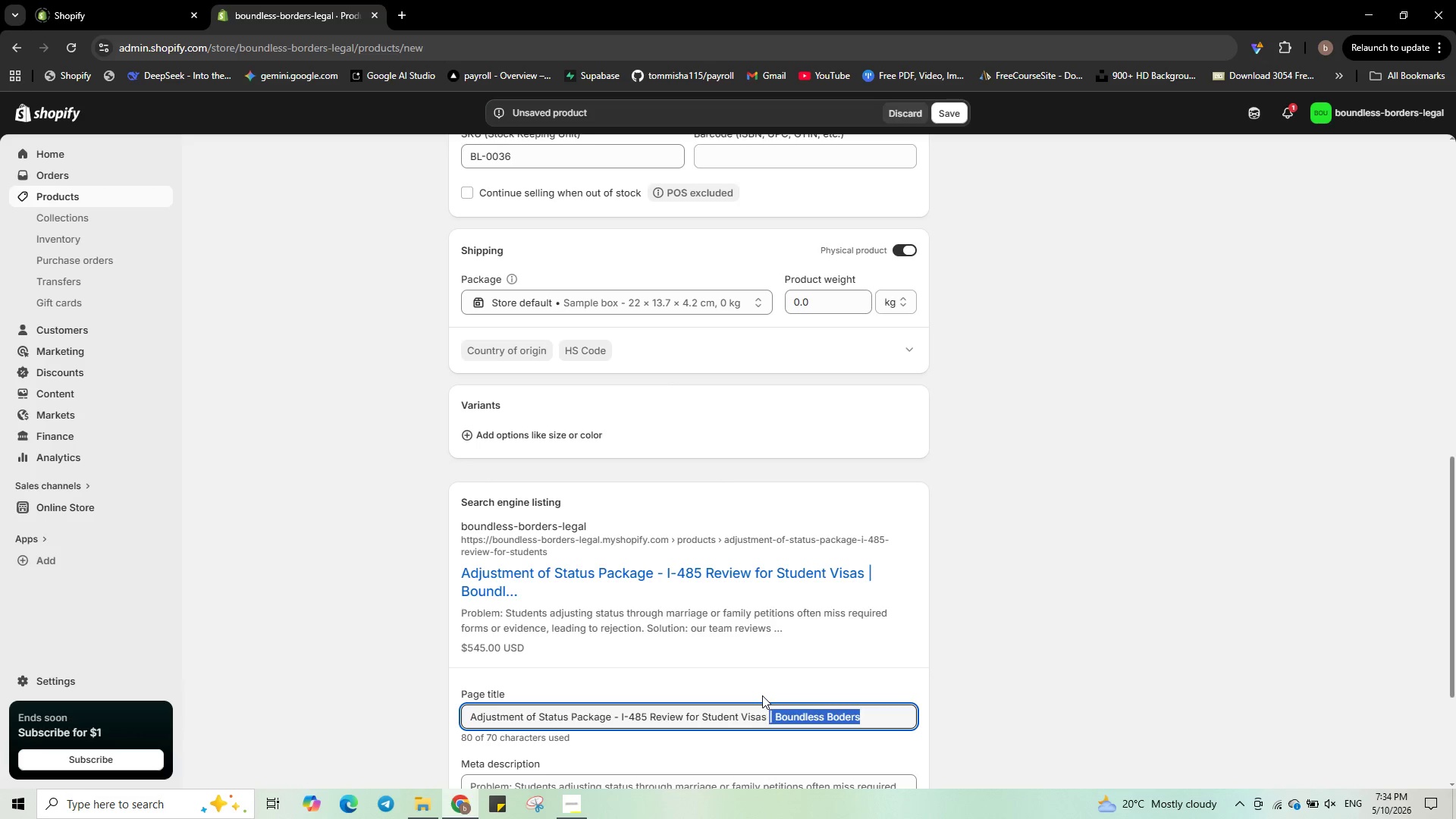 
key(Shift+ArrowLeft)
 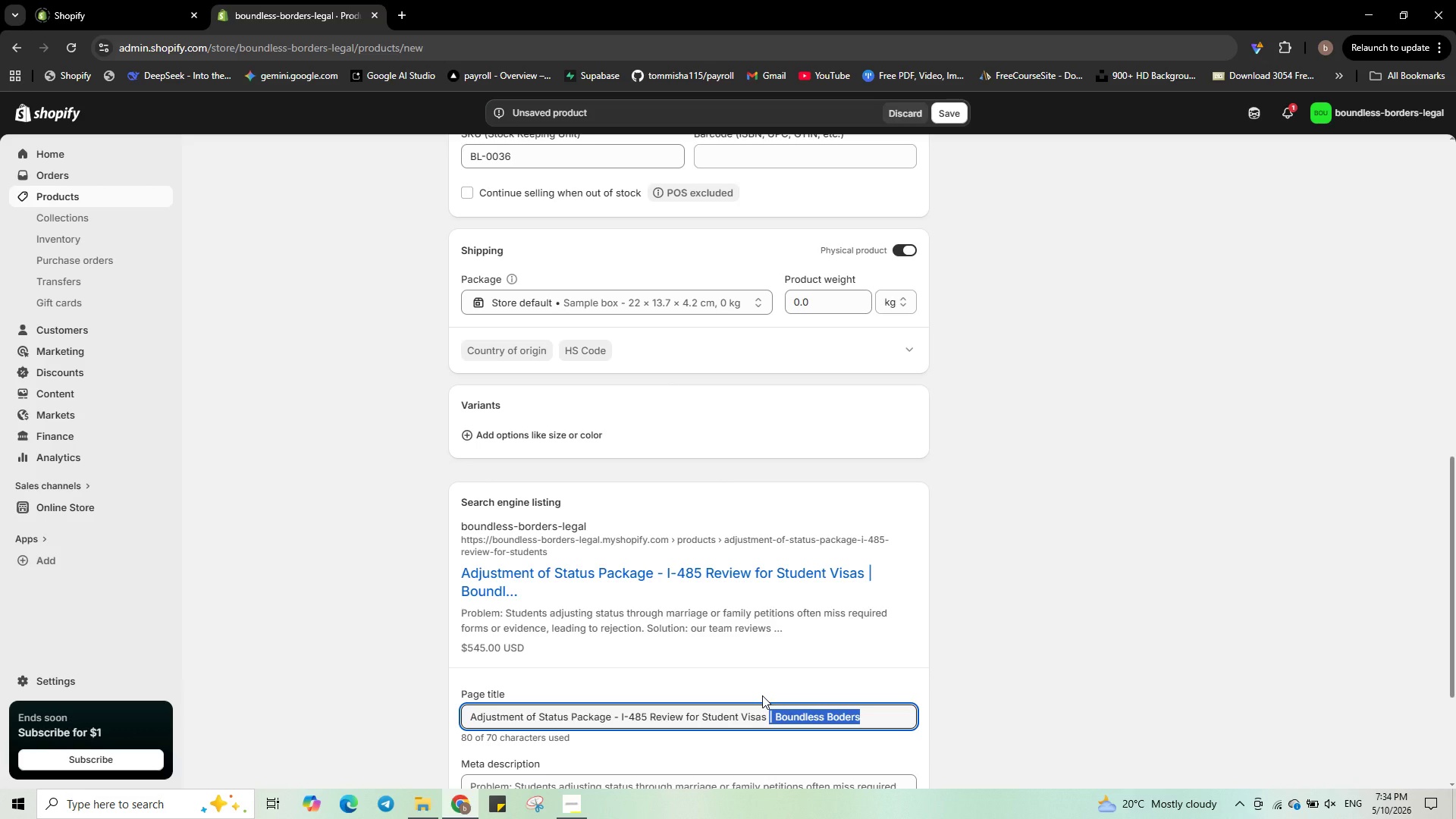 
key(Control+C)
 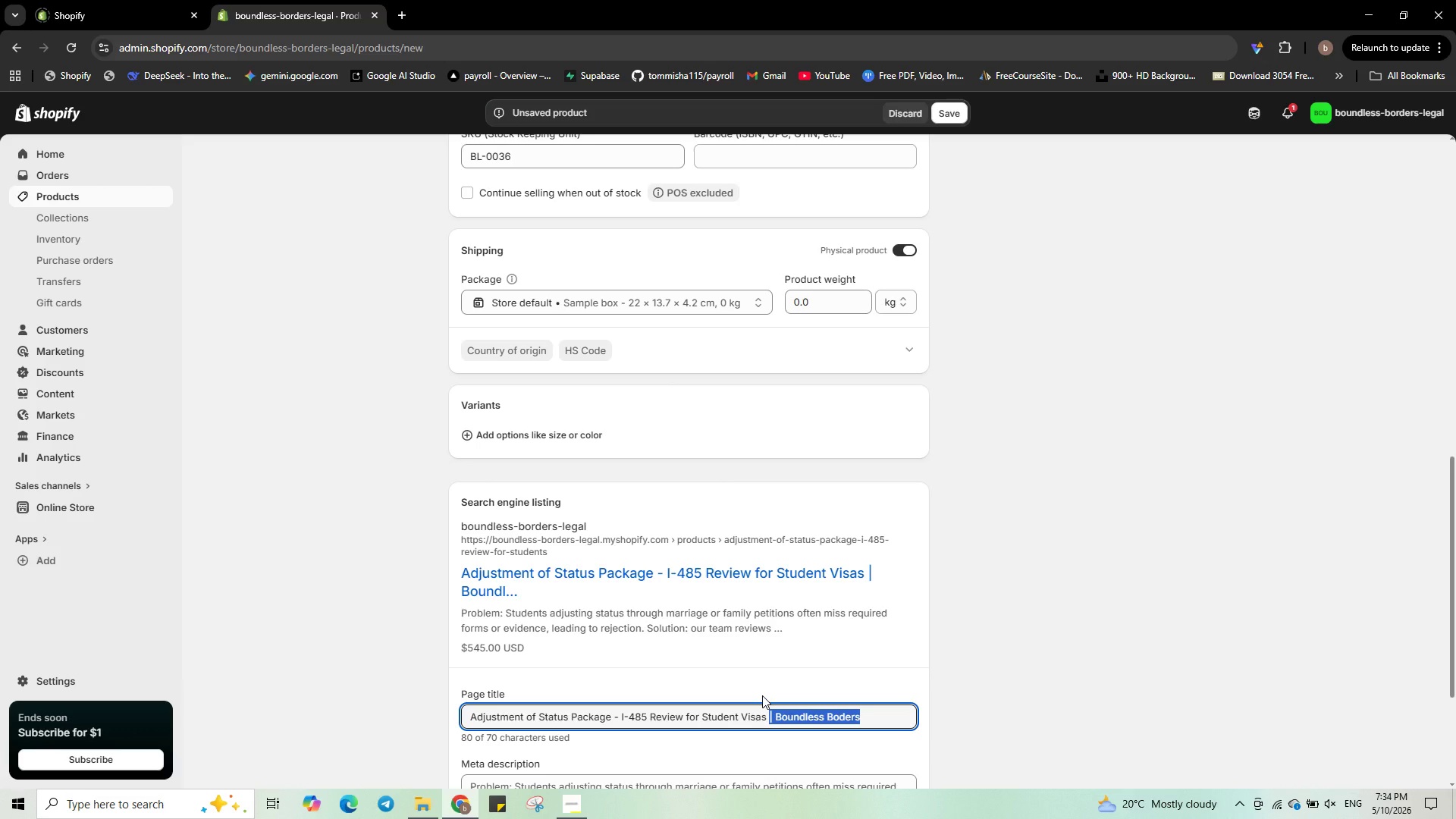 
key(Control+ControlLeft)
 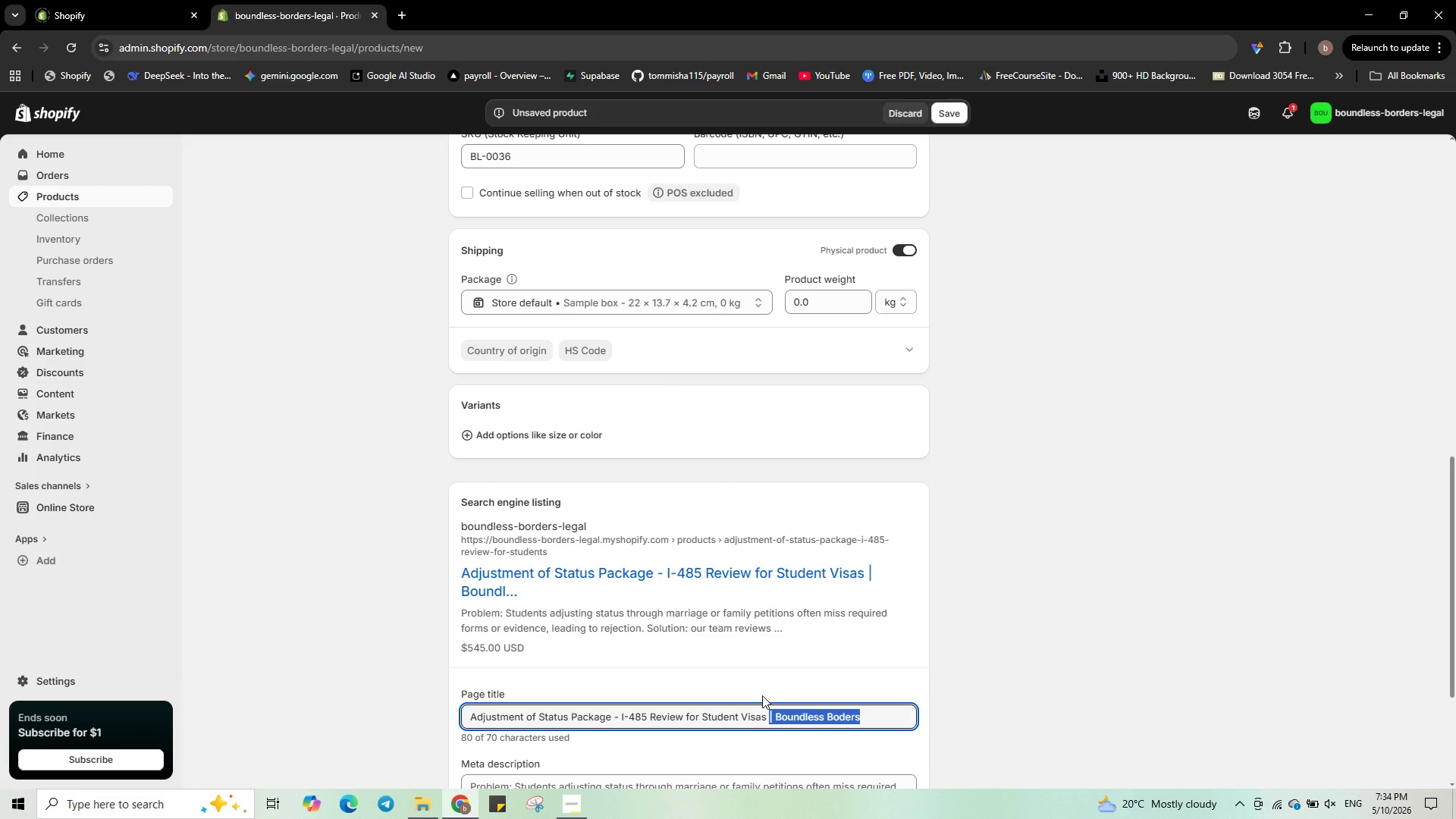 
key(Control+C)
 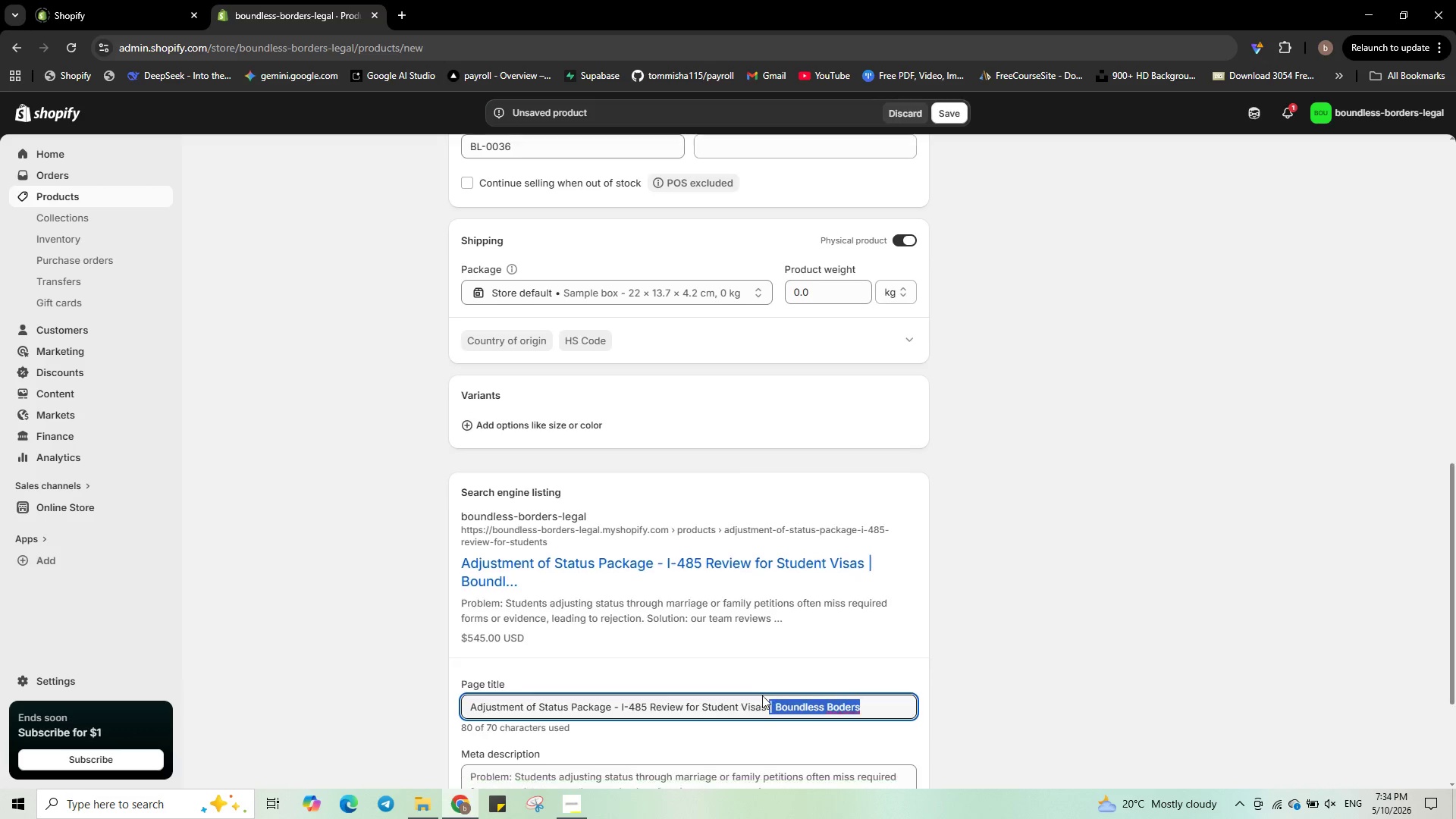 
left_click([762, 695])
 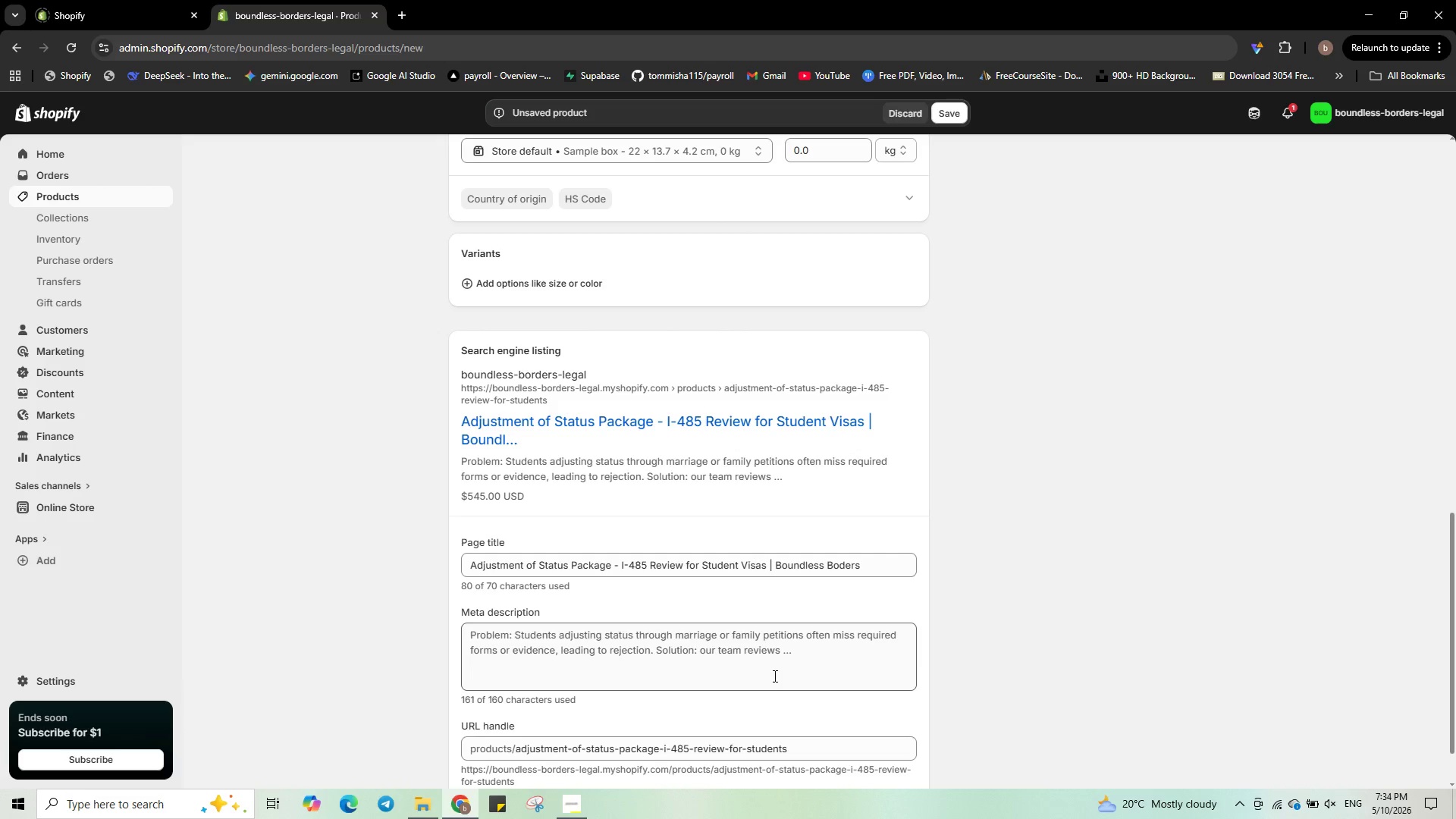 
scroll: coordinate [762, 695], scroll_direction: down, amount: 2.0
 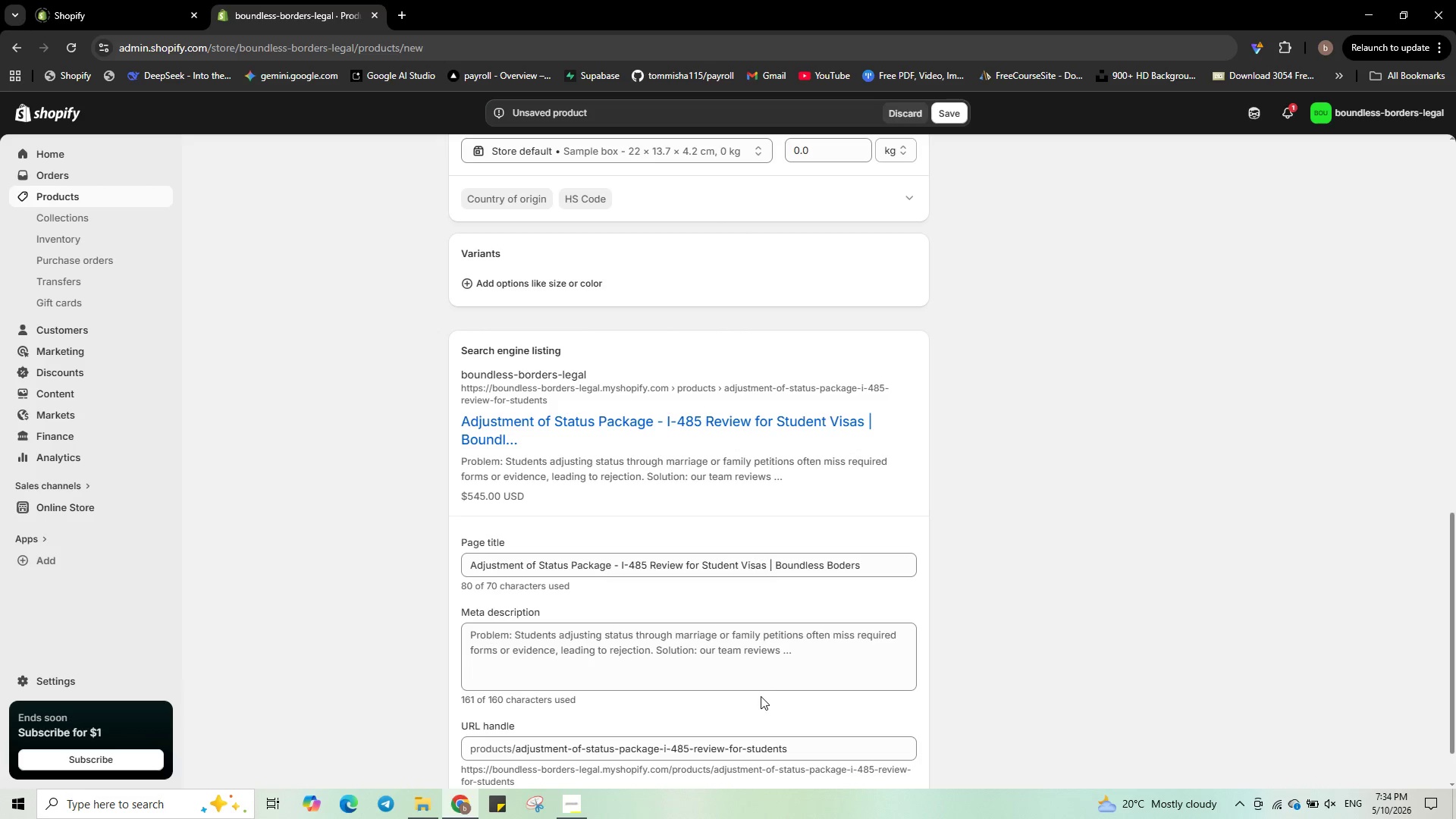 
double_click([774, 676])
 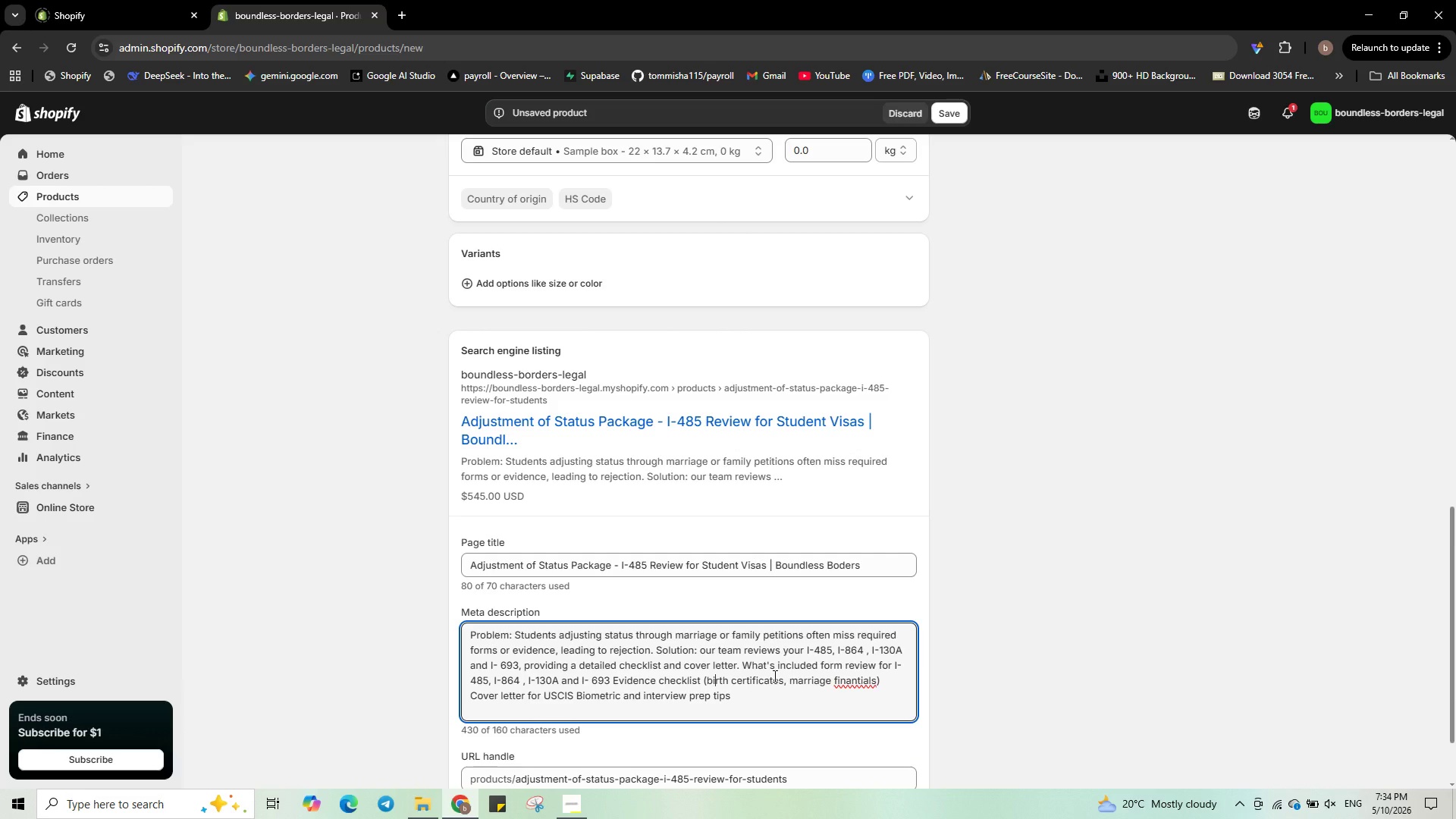 
key(Control+A)
 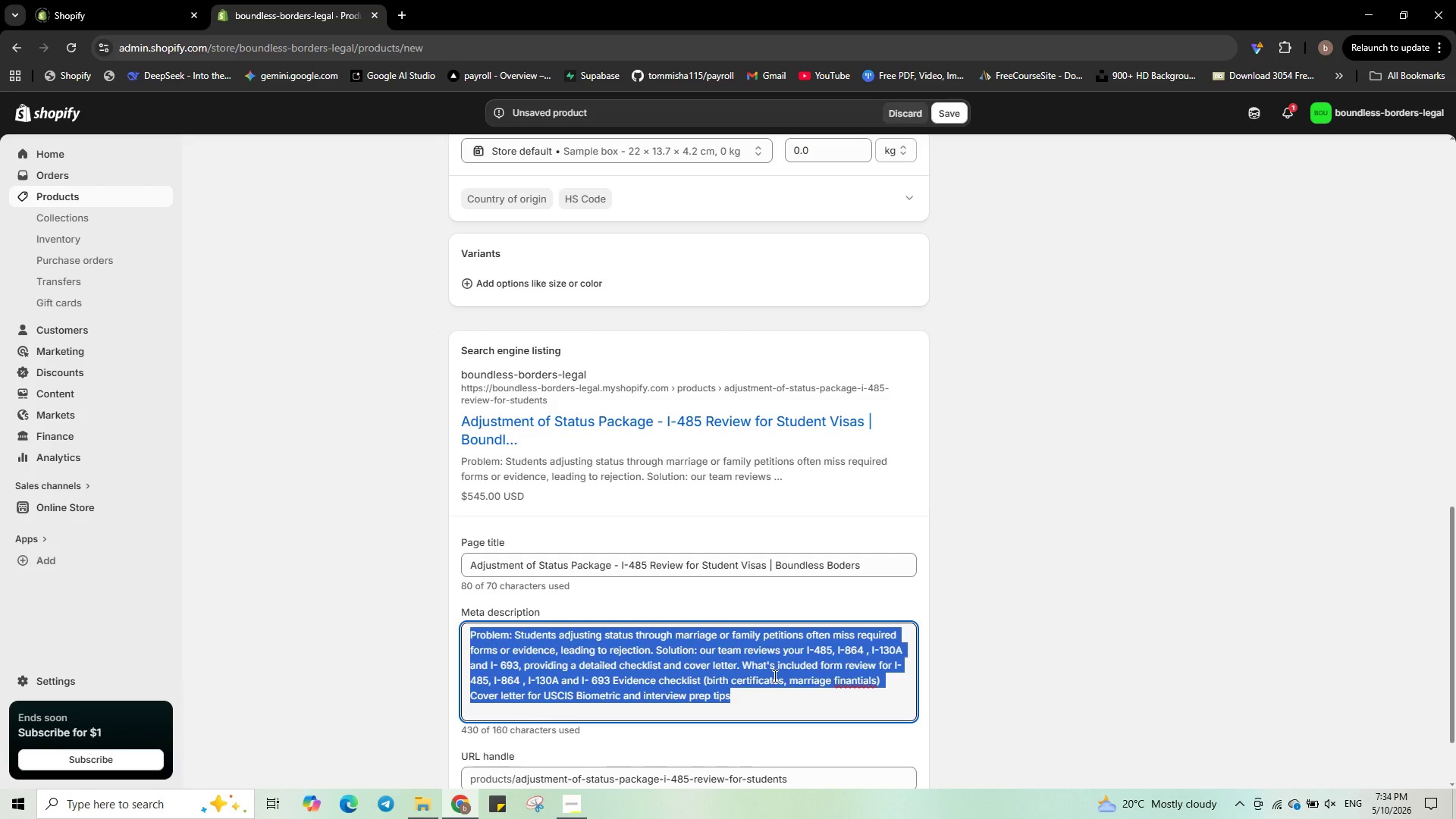 
key(Backspace)
type(I-485 adjustment of status review for students. Compare)
key(Backspace)
key(Backspace)
key(Backspace)
type(lete form check and evidence list. Avoid rejection.)
 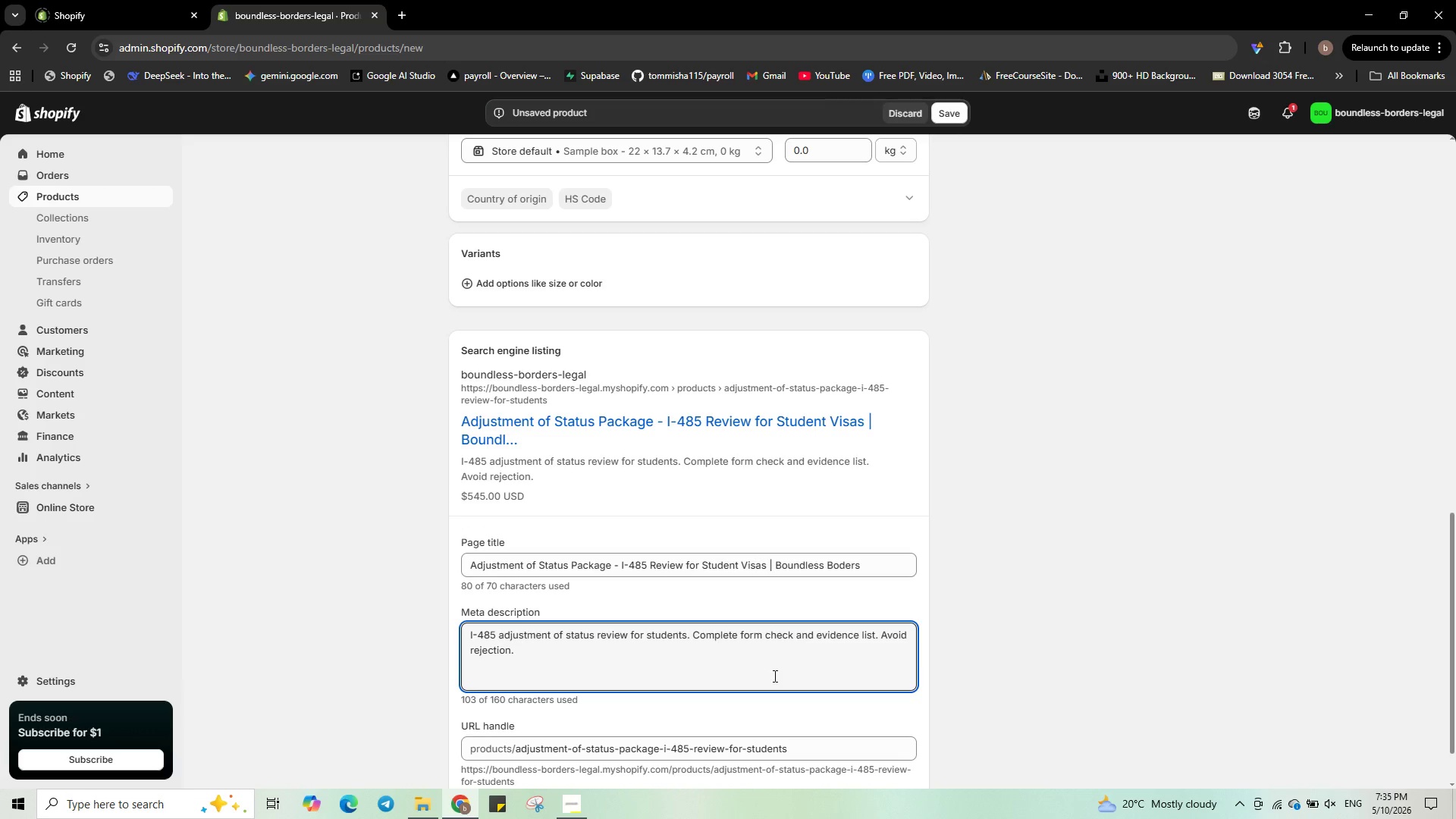 
scroll: coordinate [918, 170], scroll_direction: up, amount: 12.0
 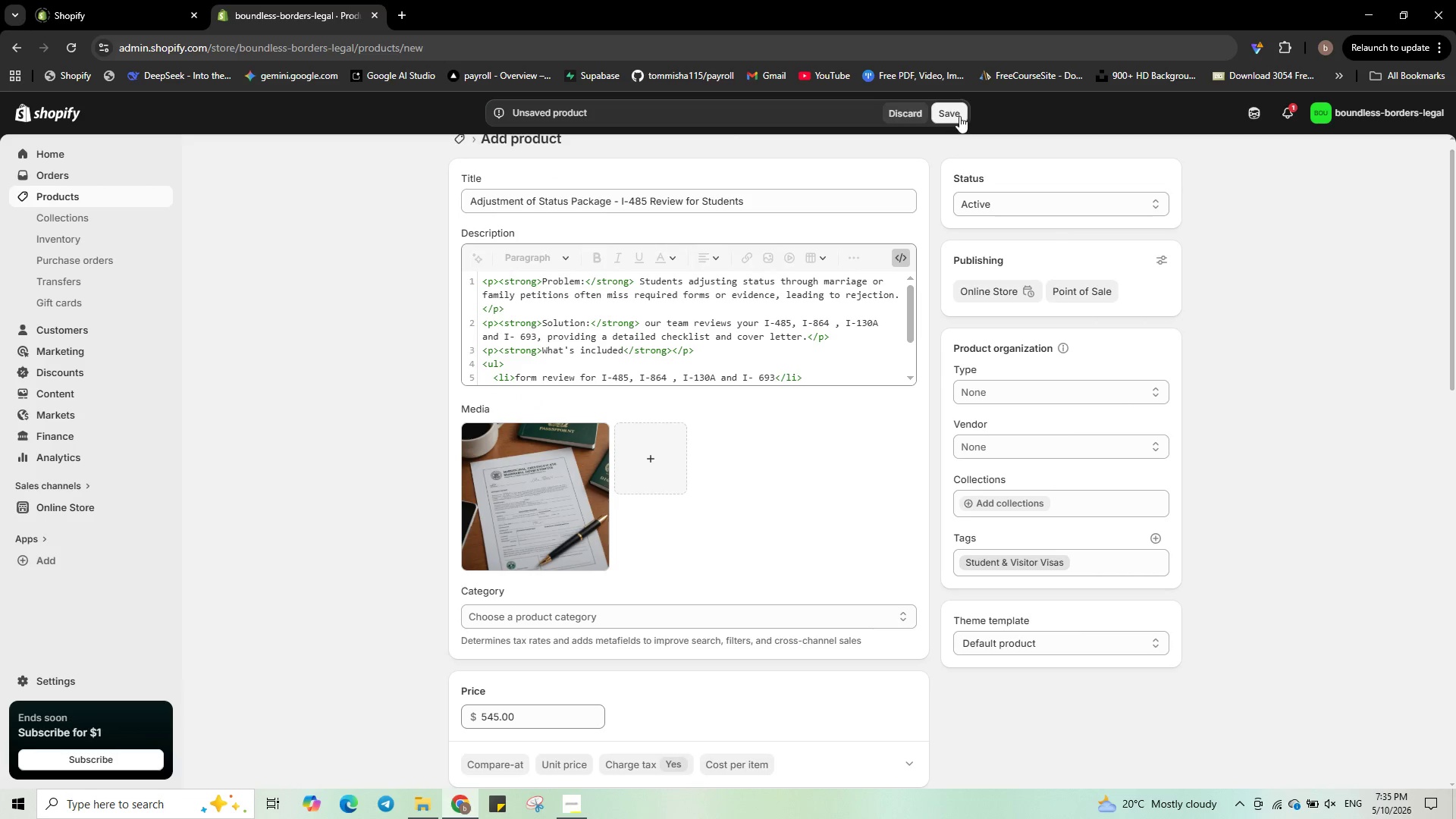 
left_click([959, 115])
 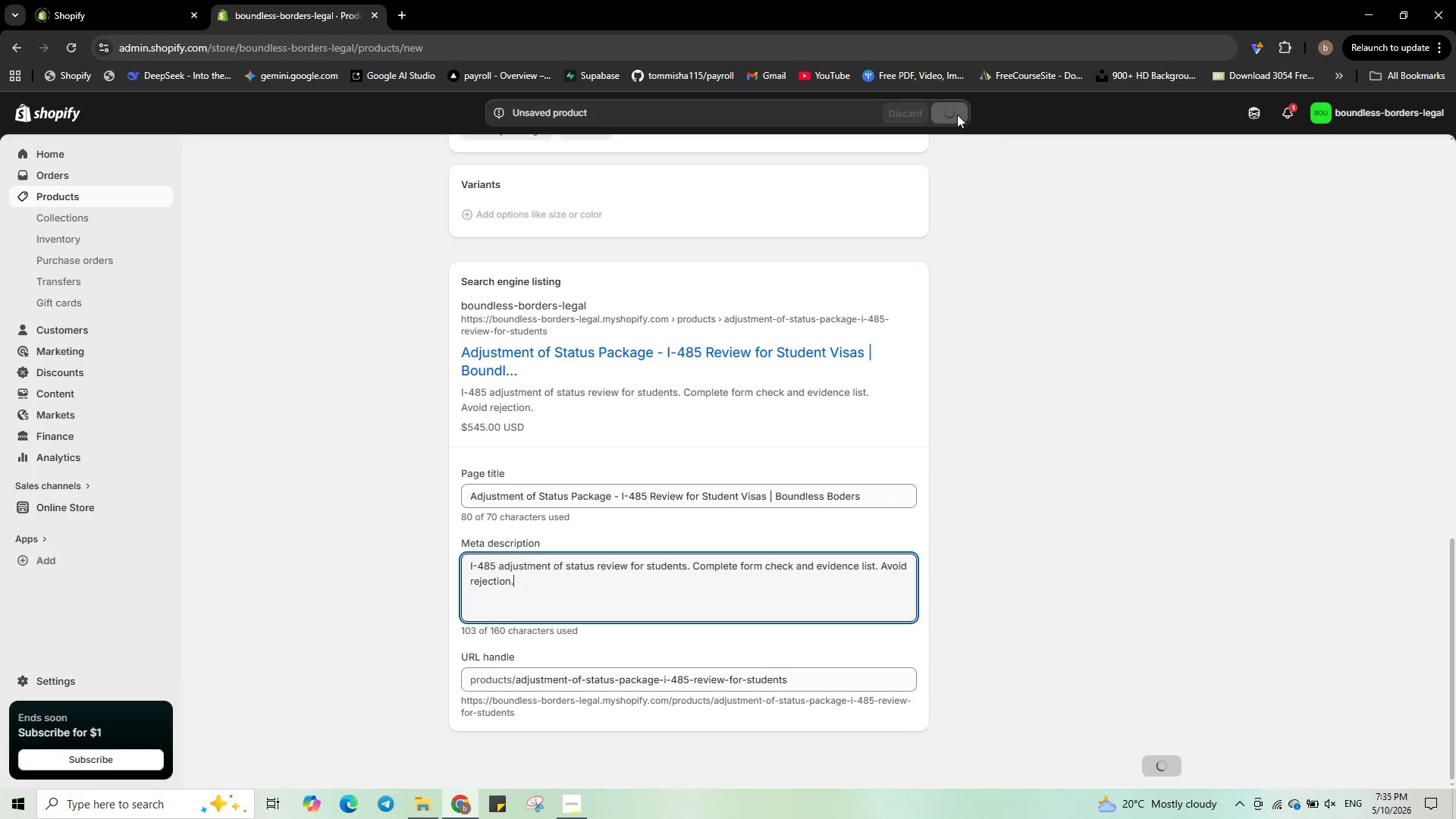 
wait(5.01)
 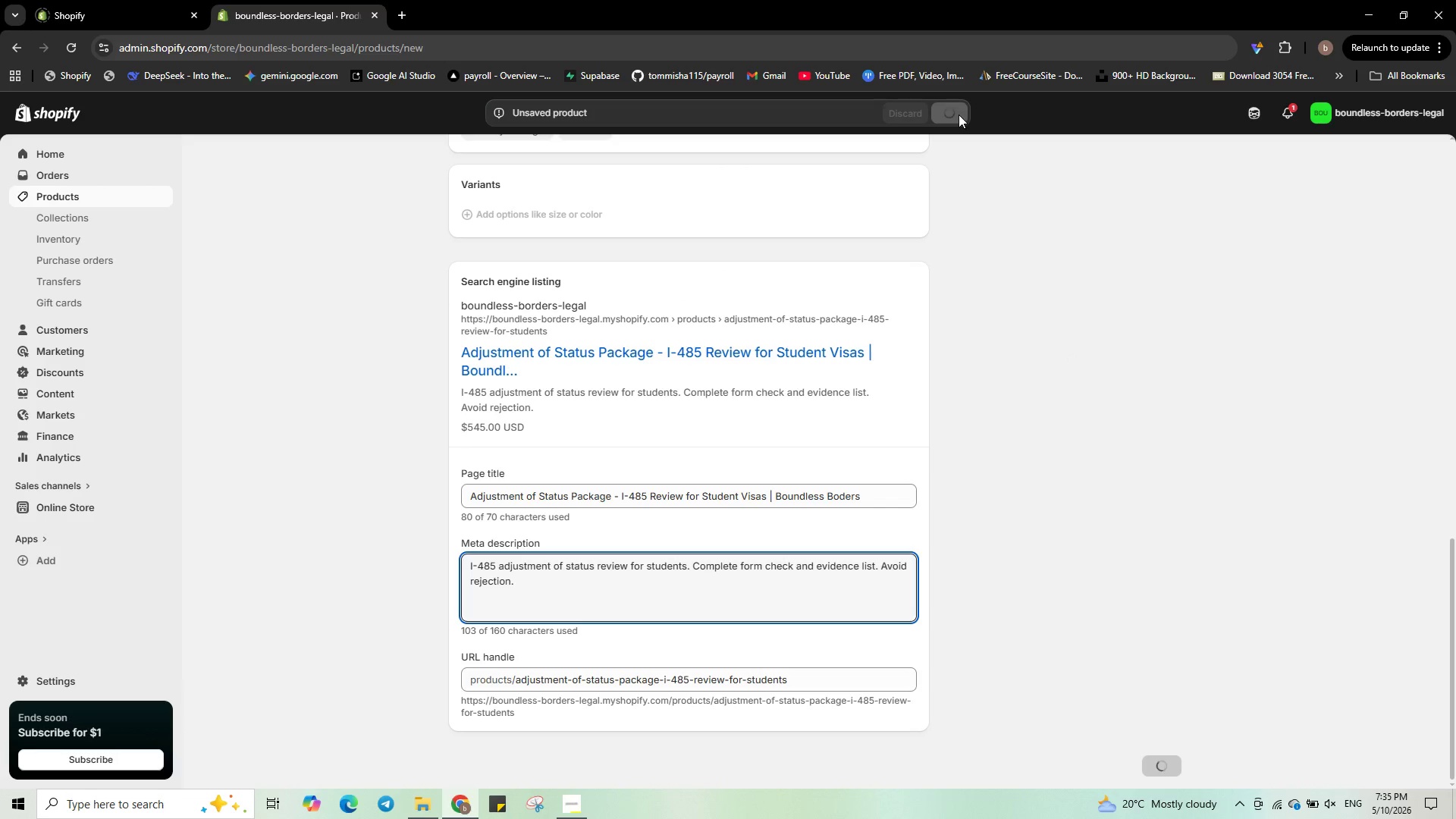 
left_click([588, 818])